 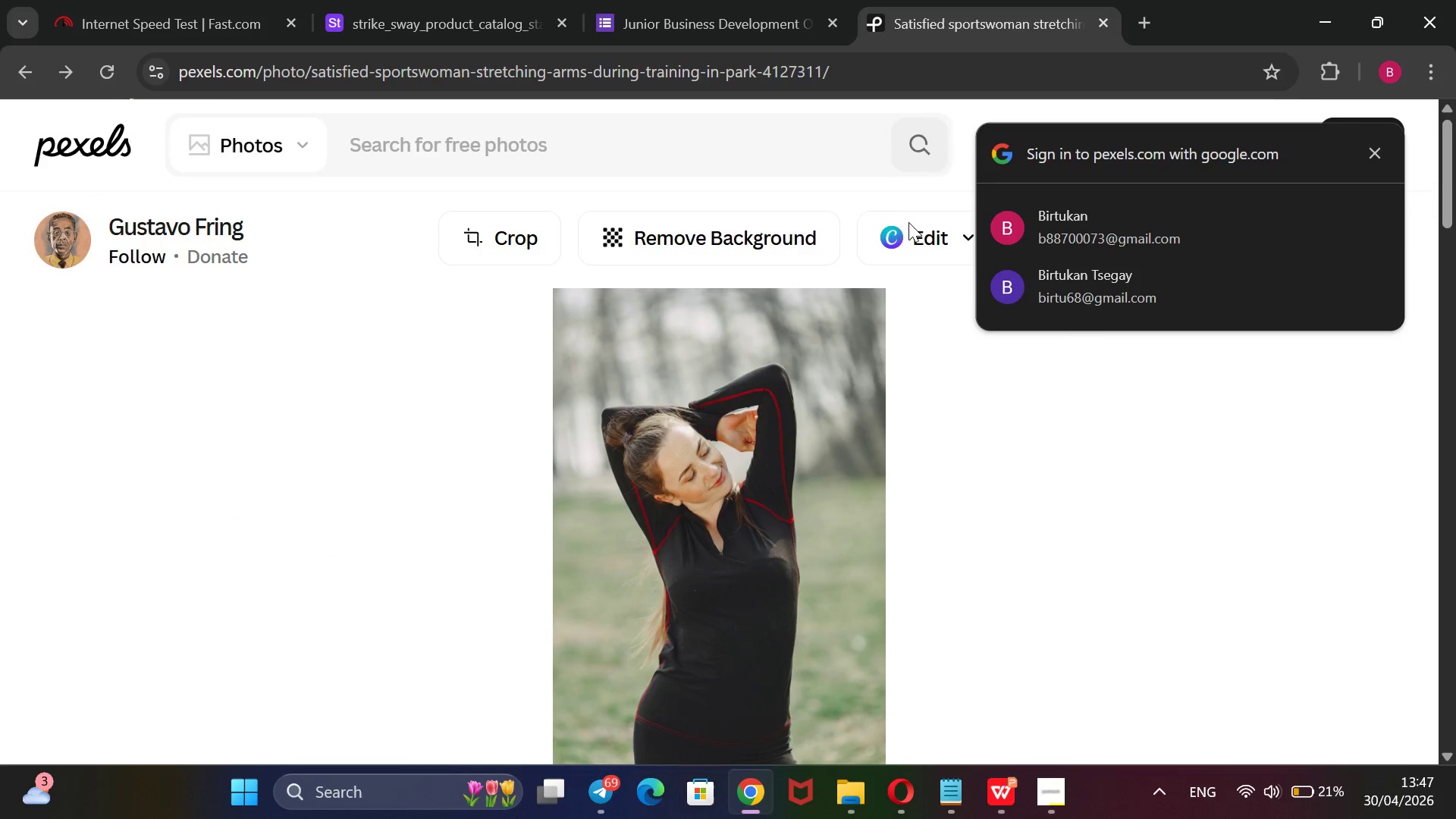 
scroll: coordinate [605, 469], scroll_direction: down, amount: 2.0
 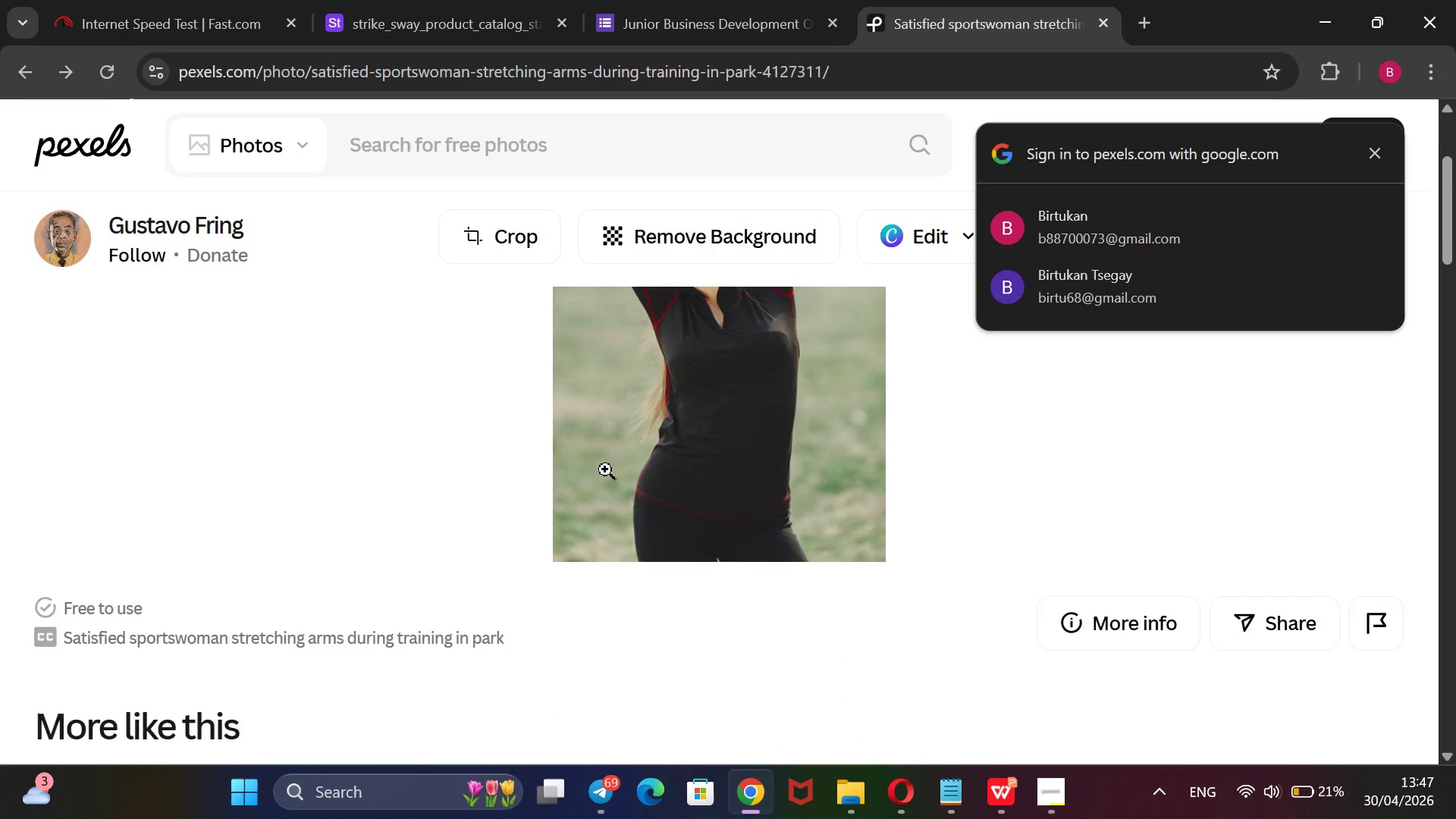 
scroll: coordinate [605, 469], scroll_direction: none, amount: 0.0
 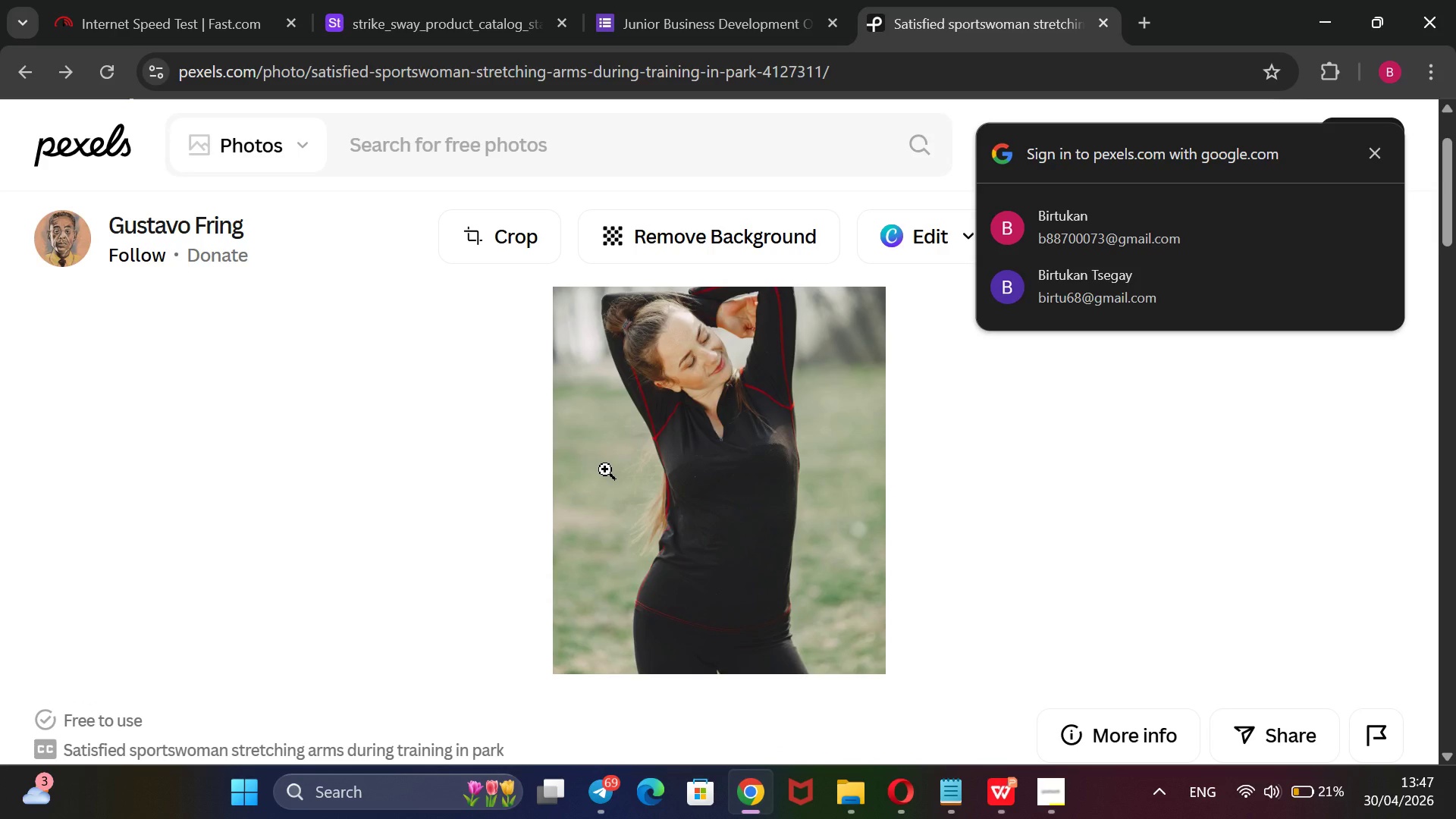 
scroll: coordinate [605, 469], scroll_direction: down, amount: 11.0
 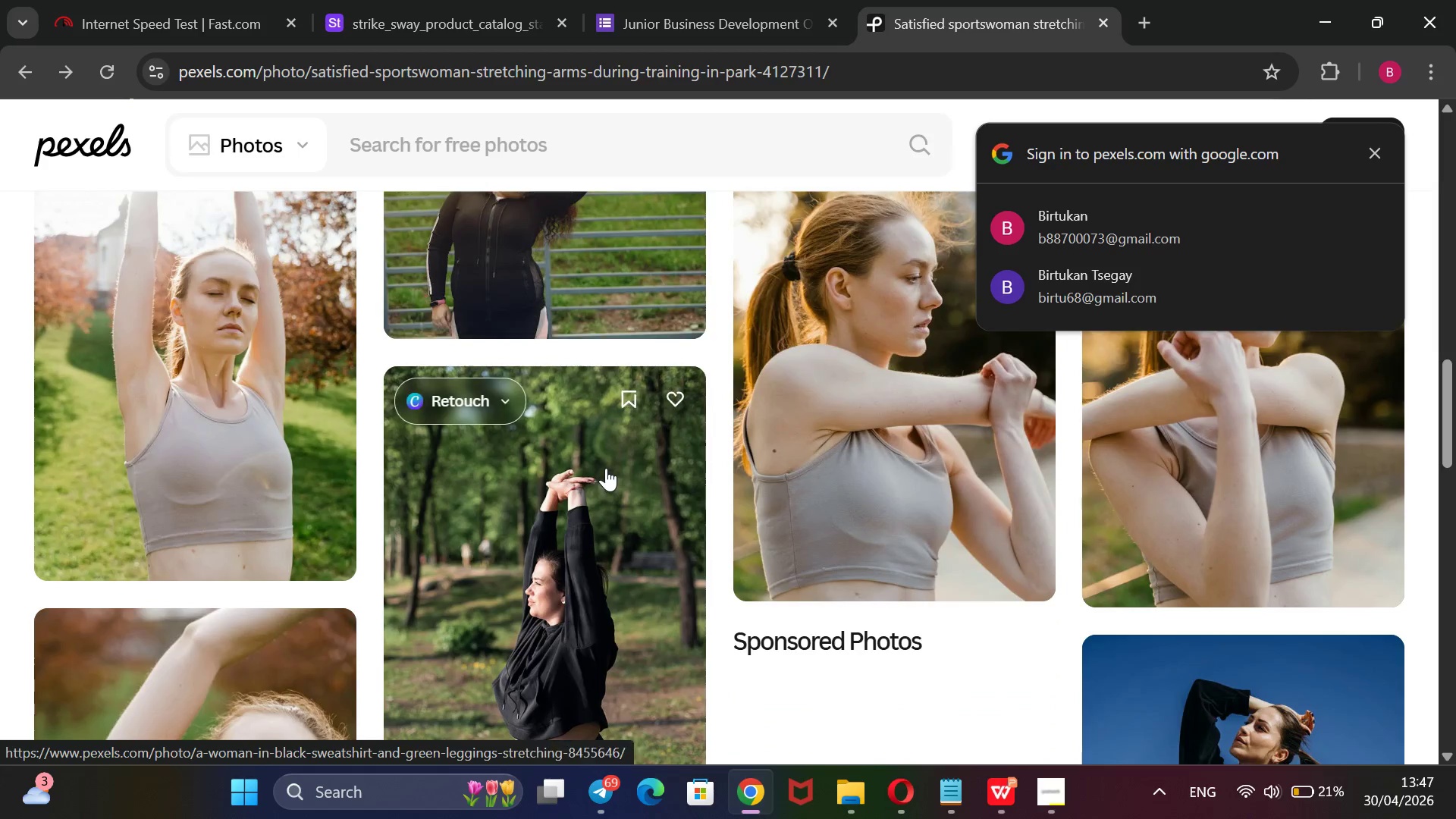 
scroll: coordinate [606, 468], scroll_direction: up, amount: 10.0
 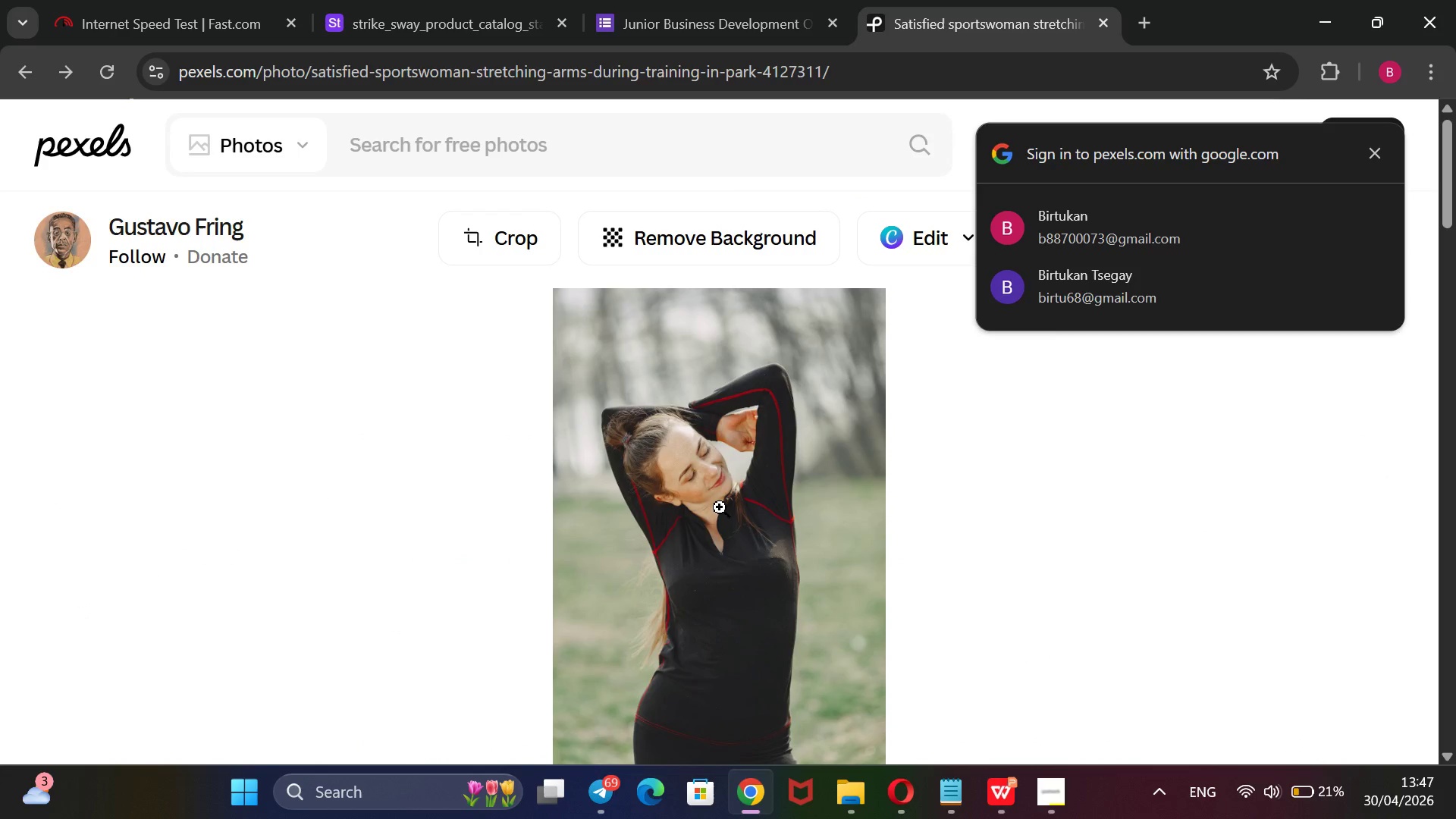 
right_click([717, 504])
 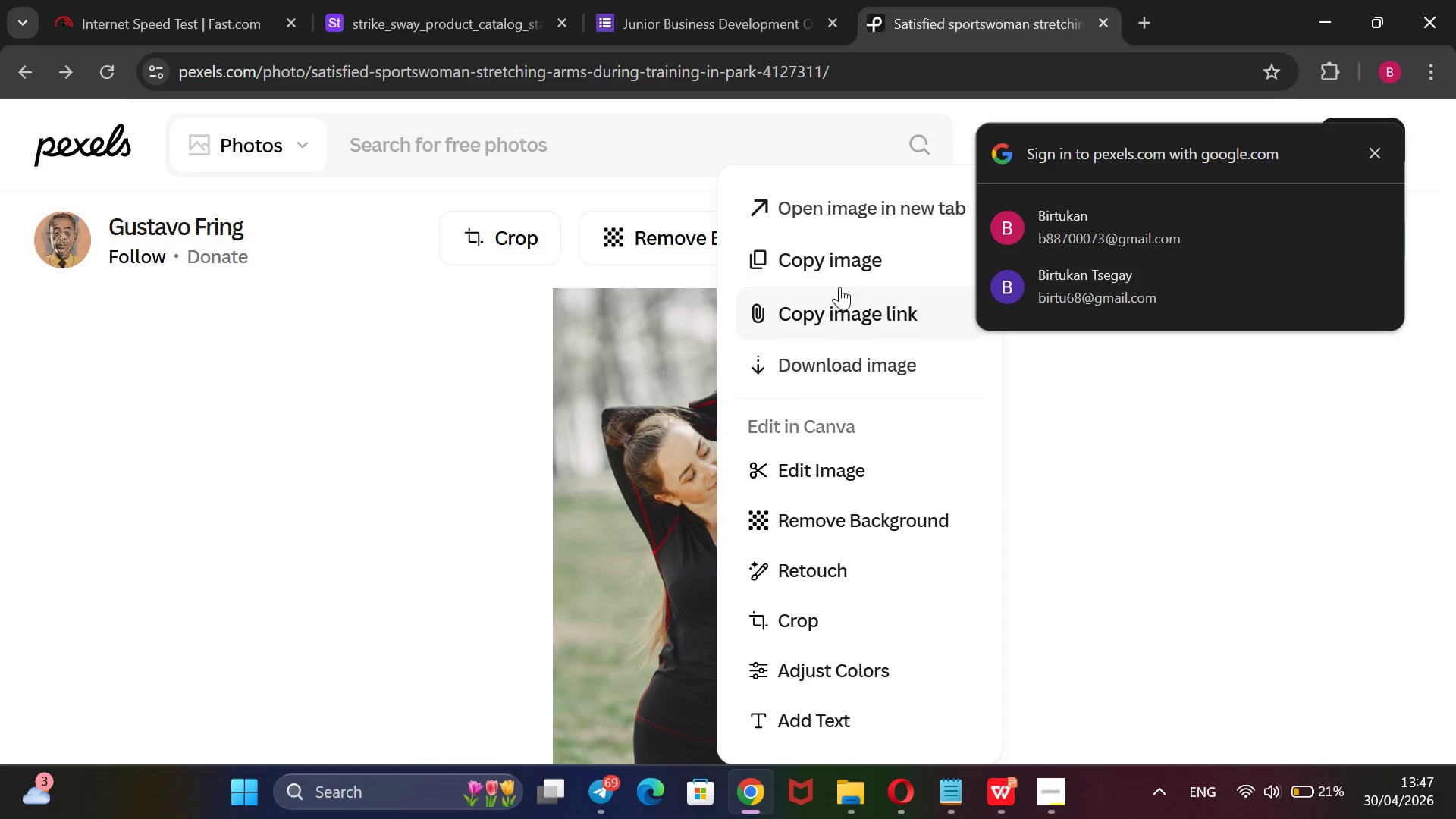 
left_click([811, 305])
 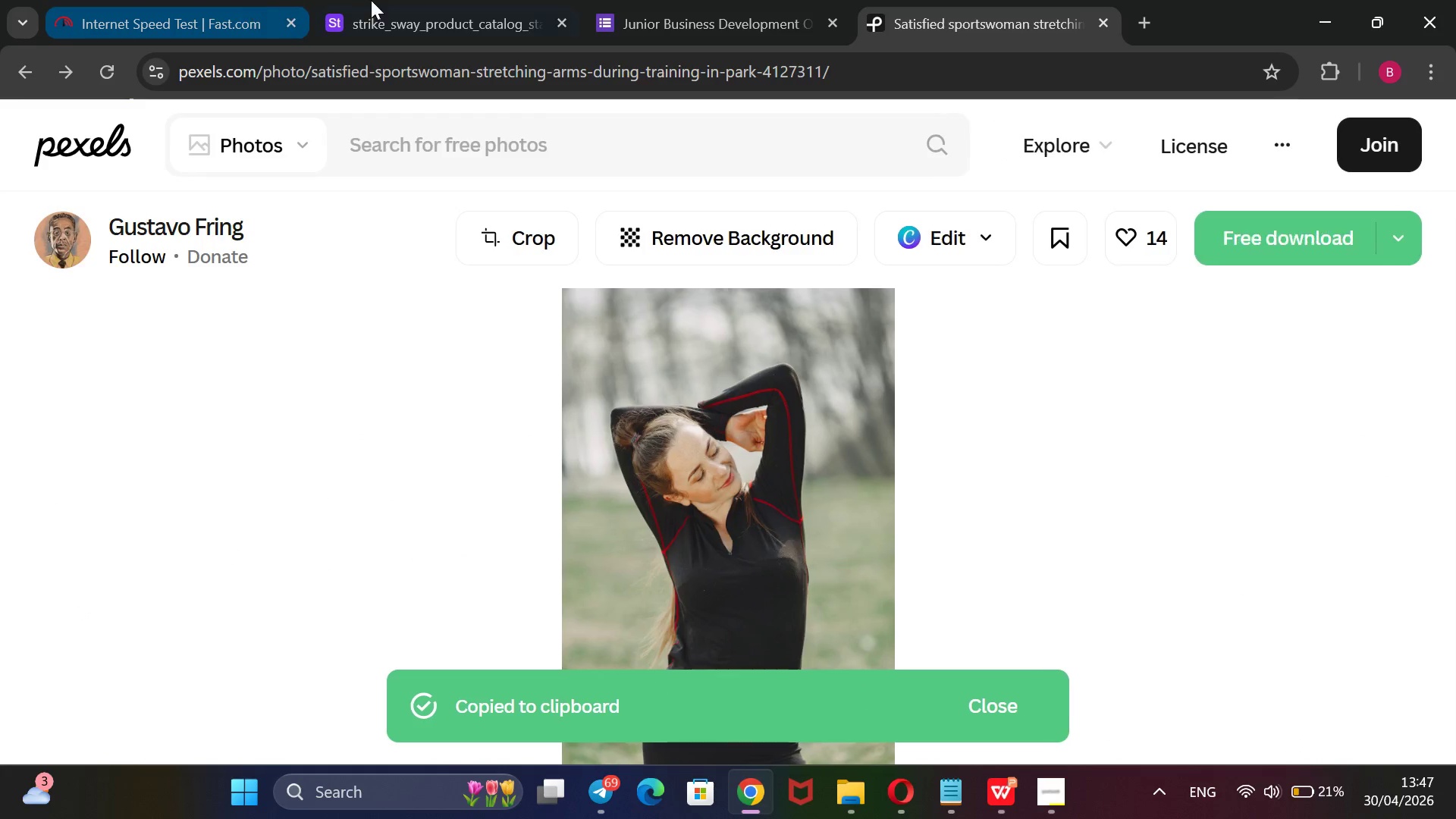 
left_click([395, 0])
 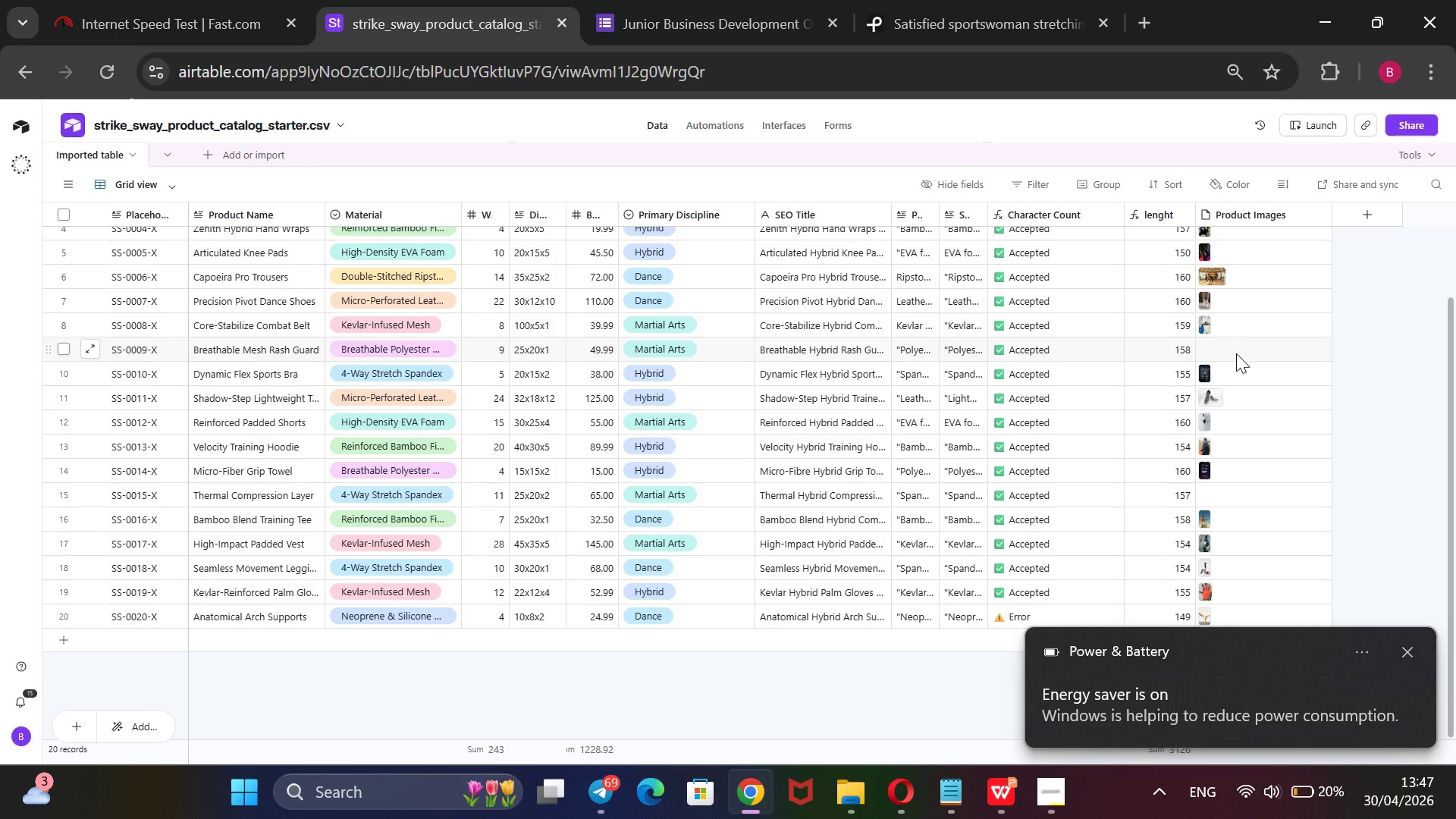 
wait(7.06)
 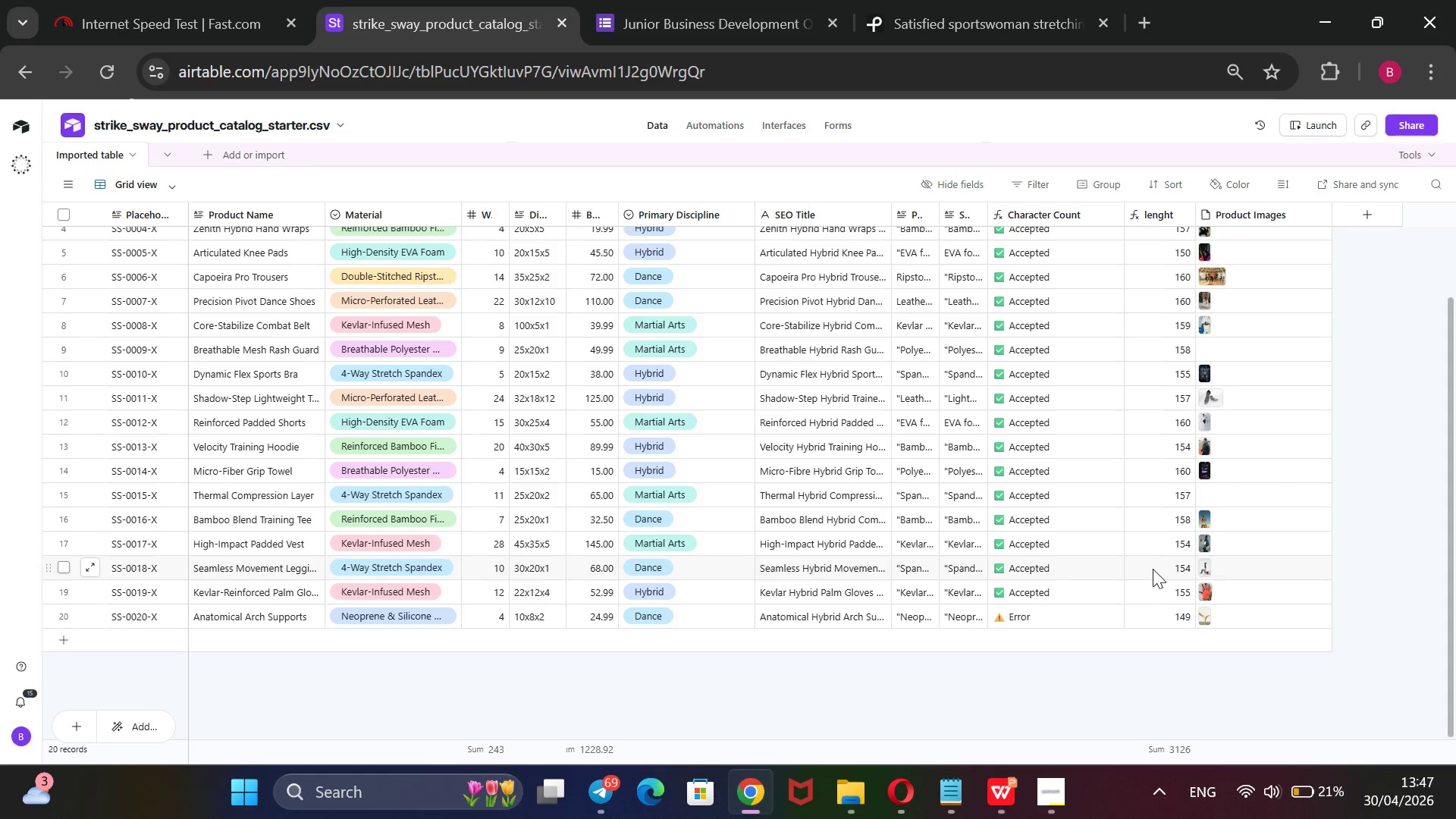 
left_click([1211, 488])
 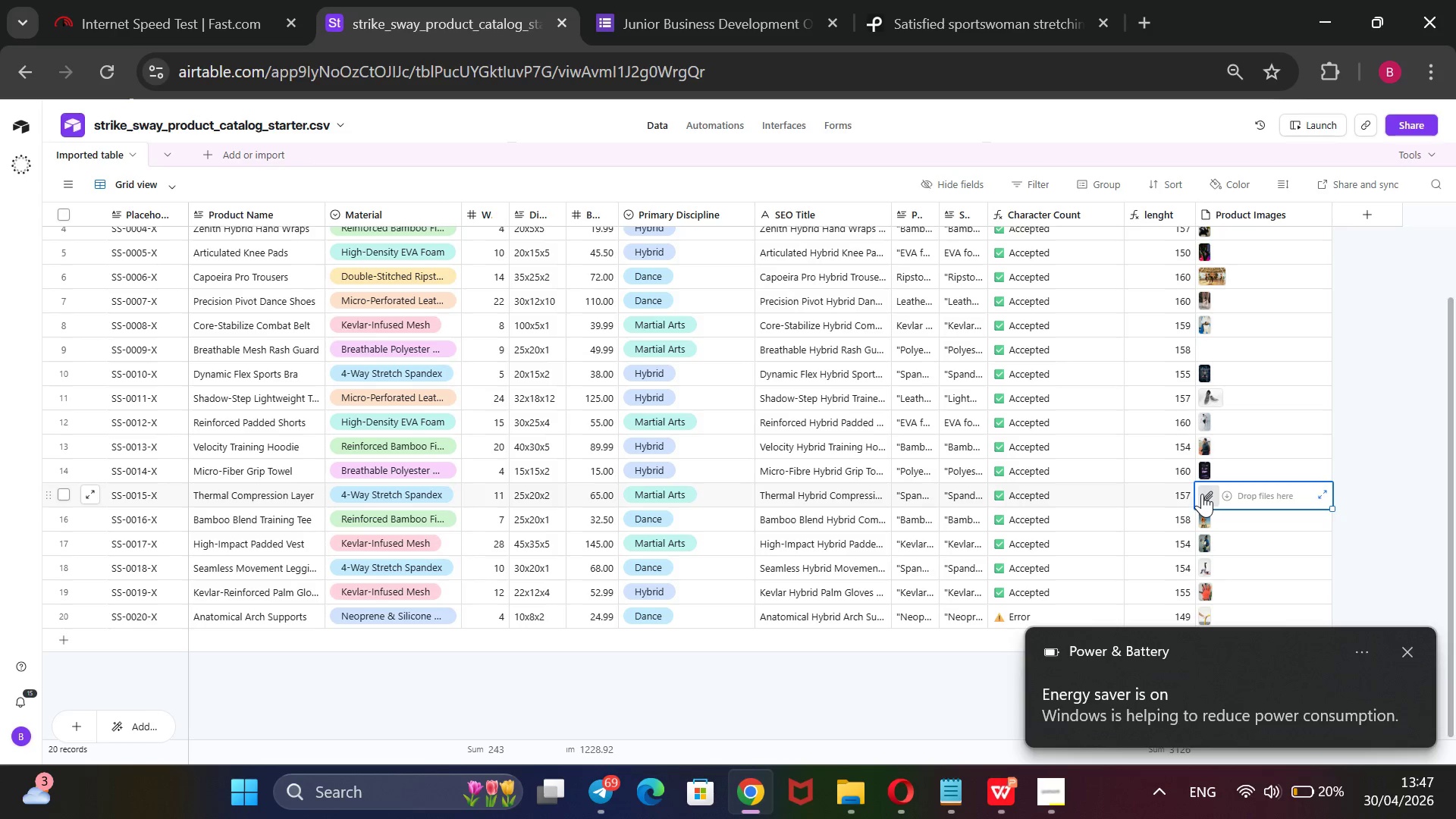 
left_click([1202, 494])
 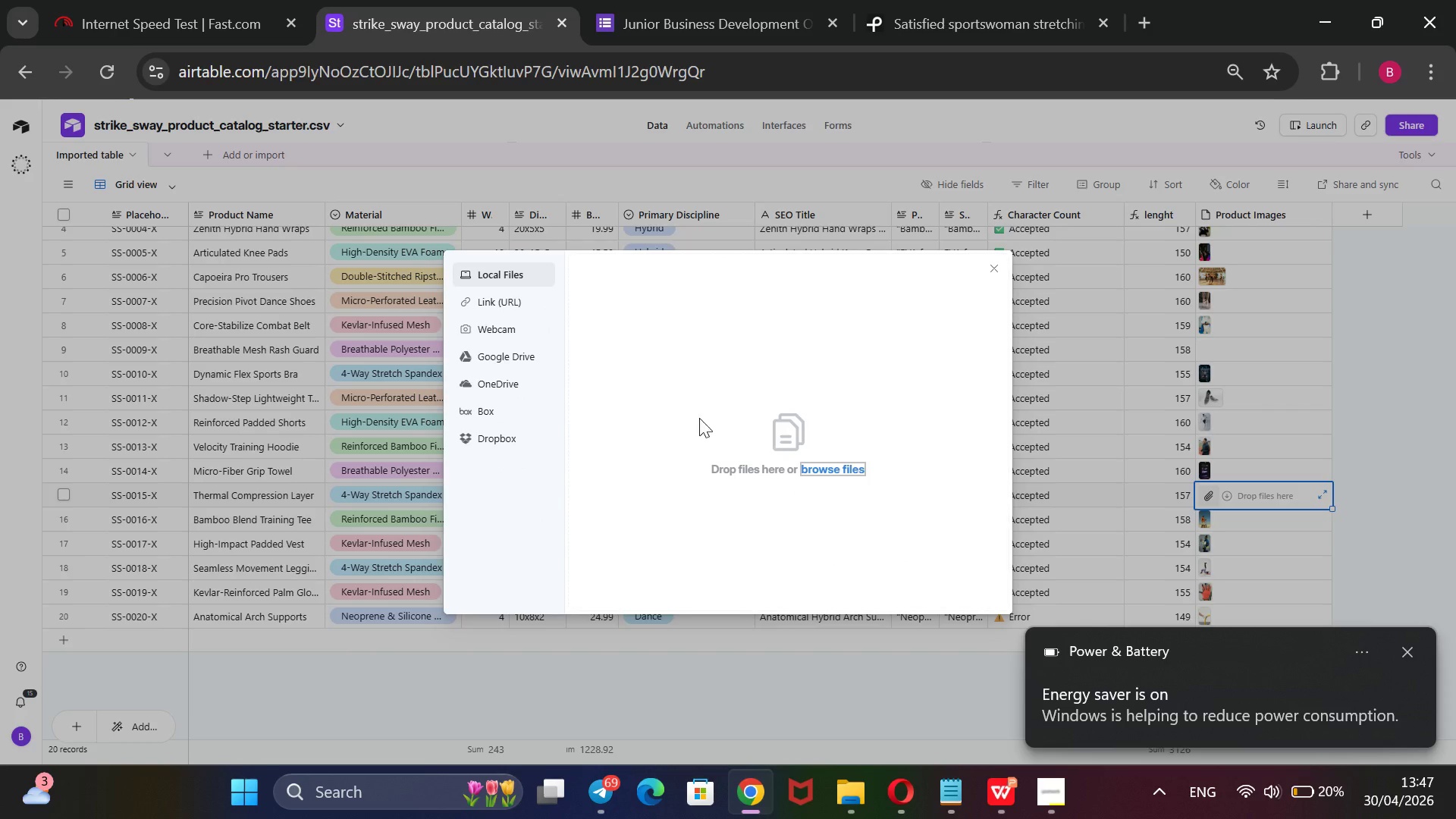 
left_click([515, 310])
 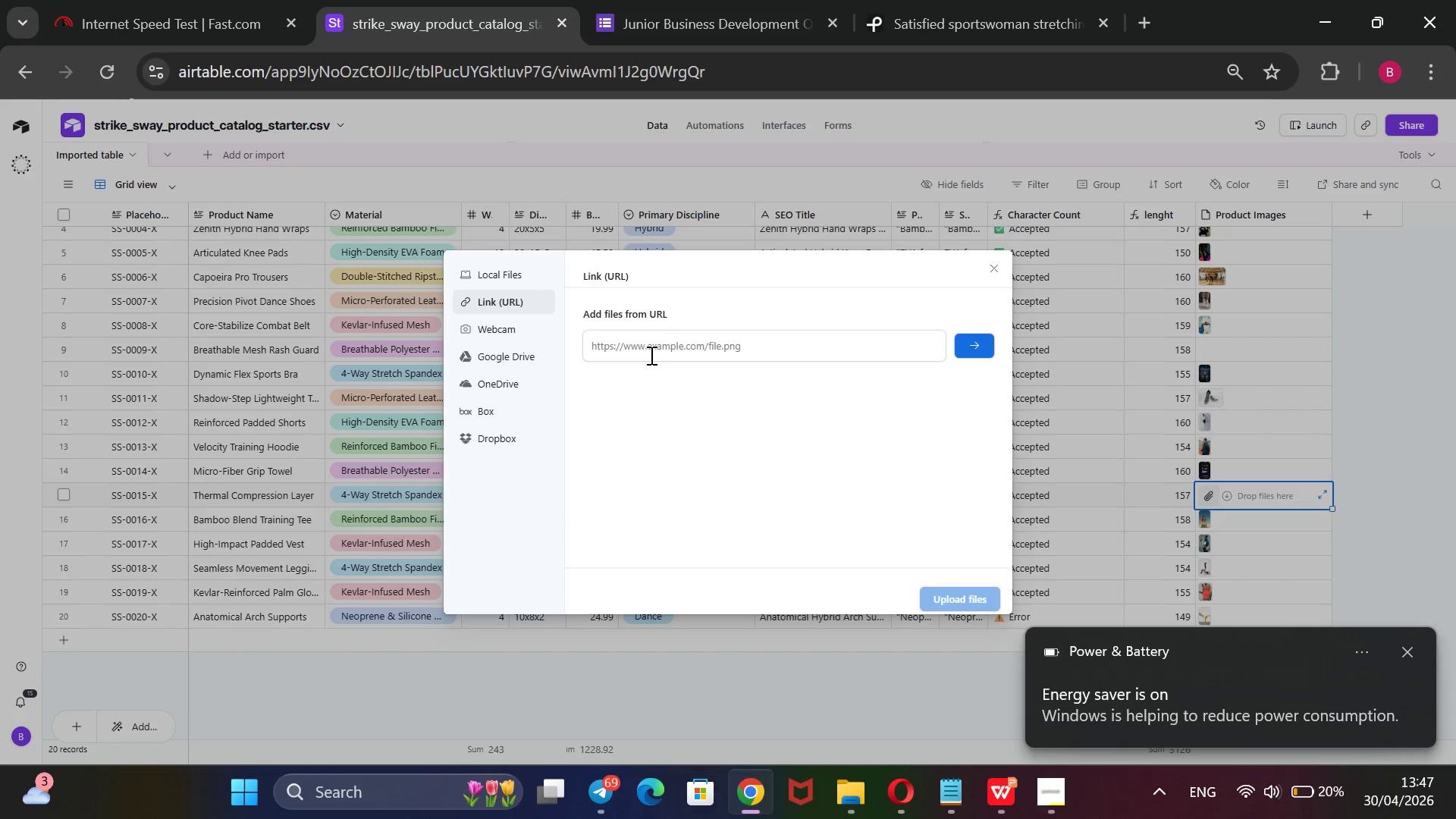 
left_click([651, 355])
 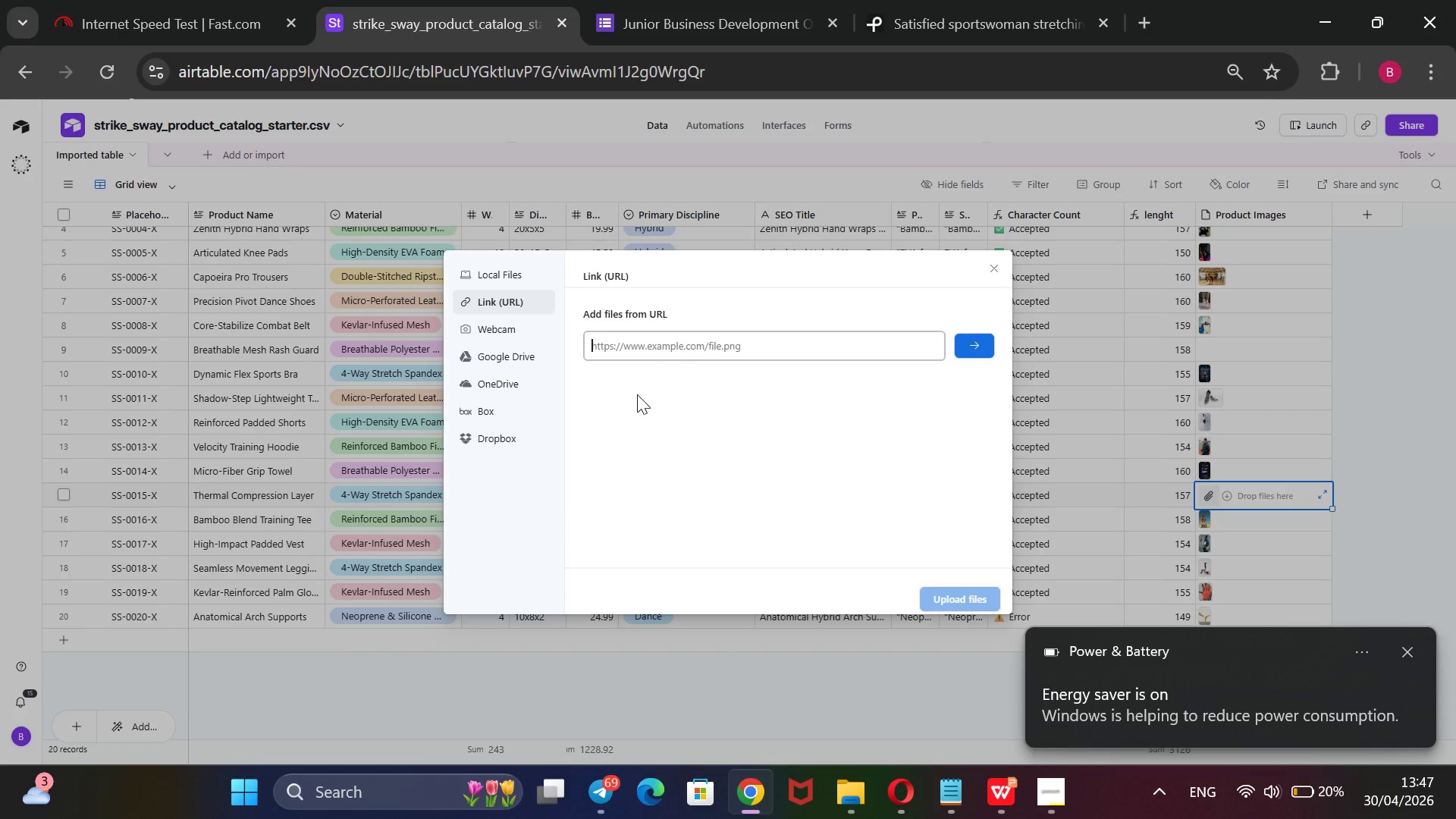 
key(Control+V)
 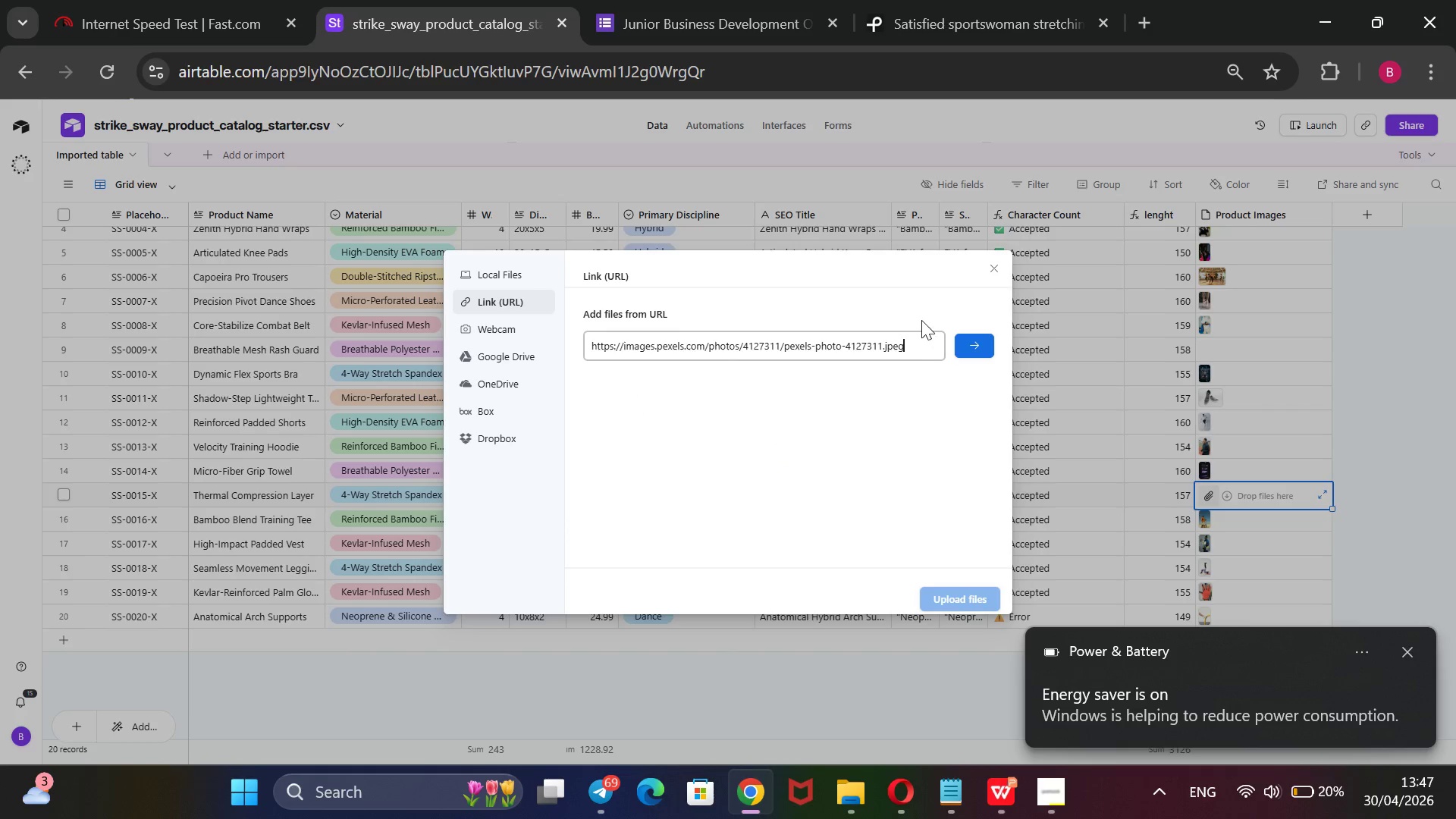 
left_click([964, 347])
 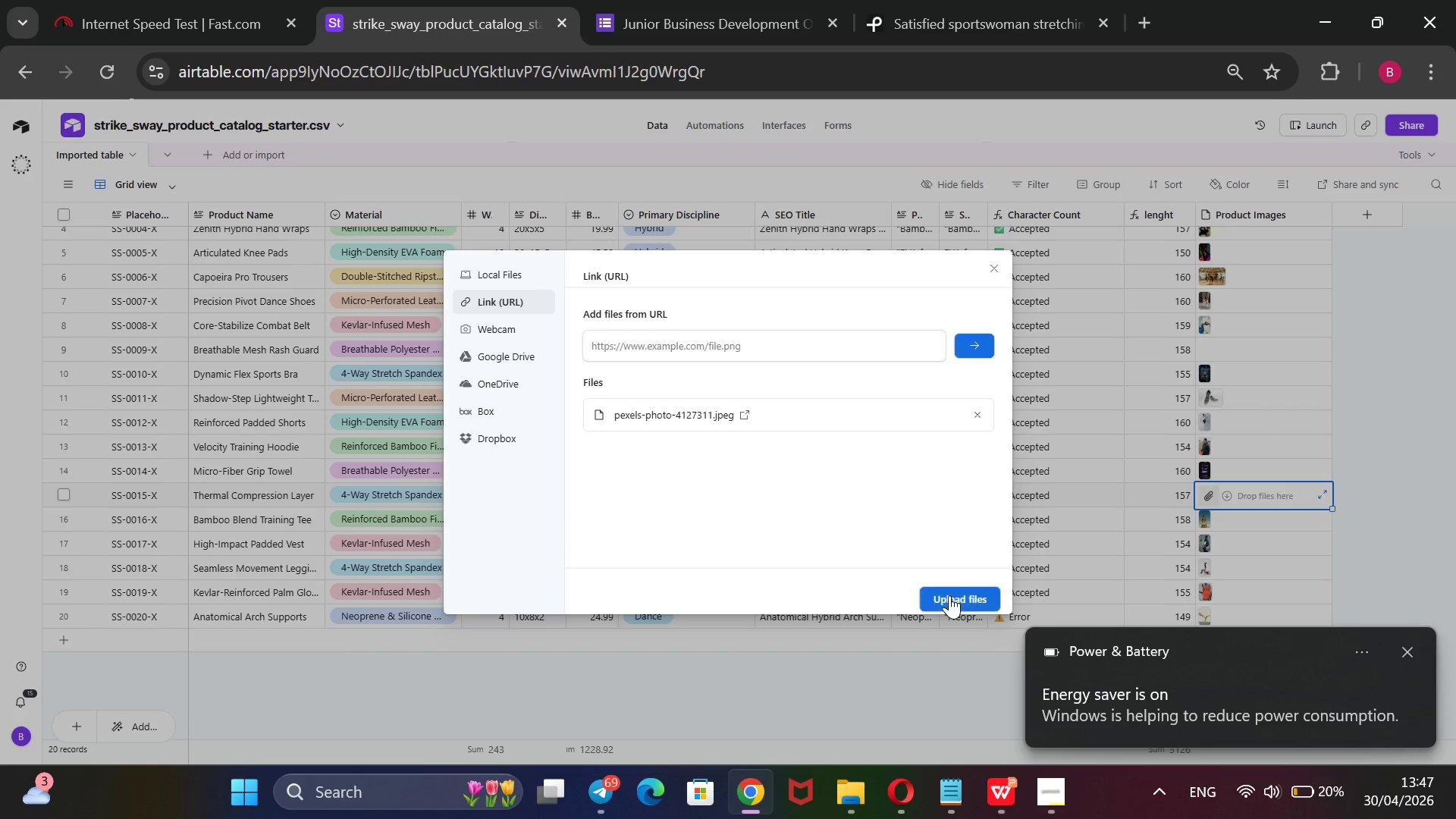 
left_click([949, 595])
 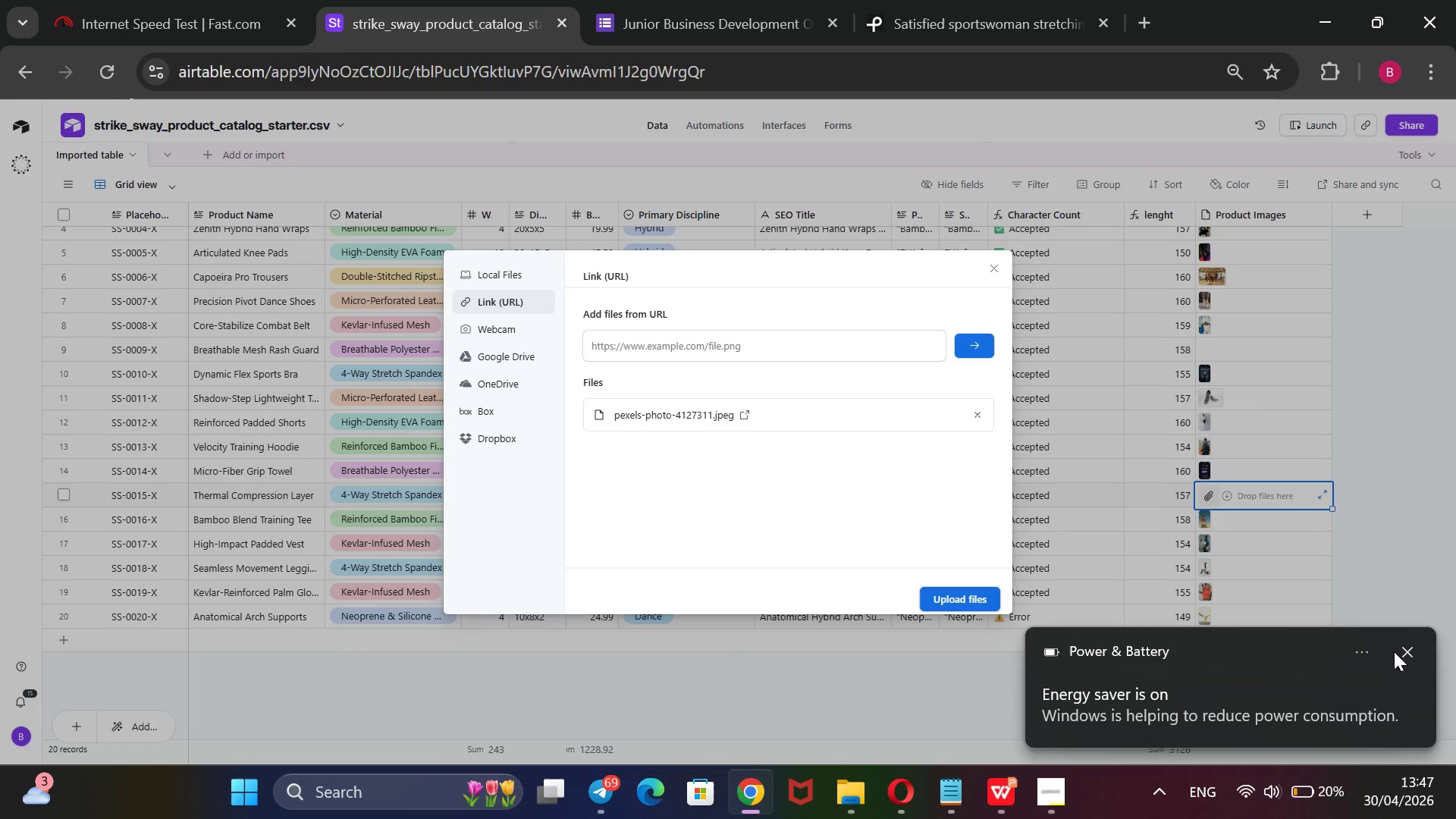 
left_click([1403, 652])
 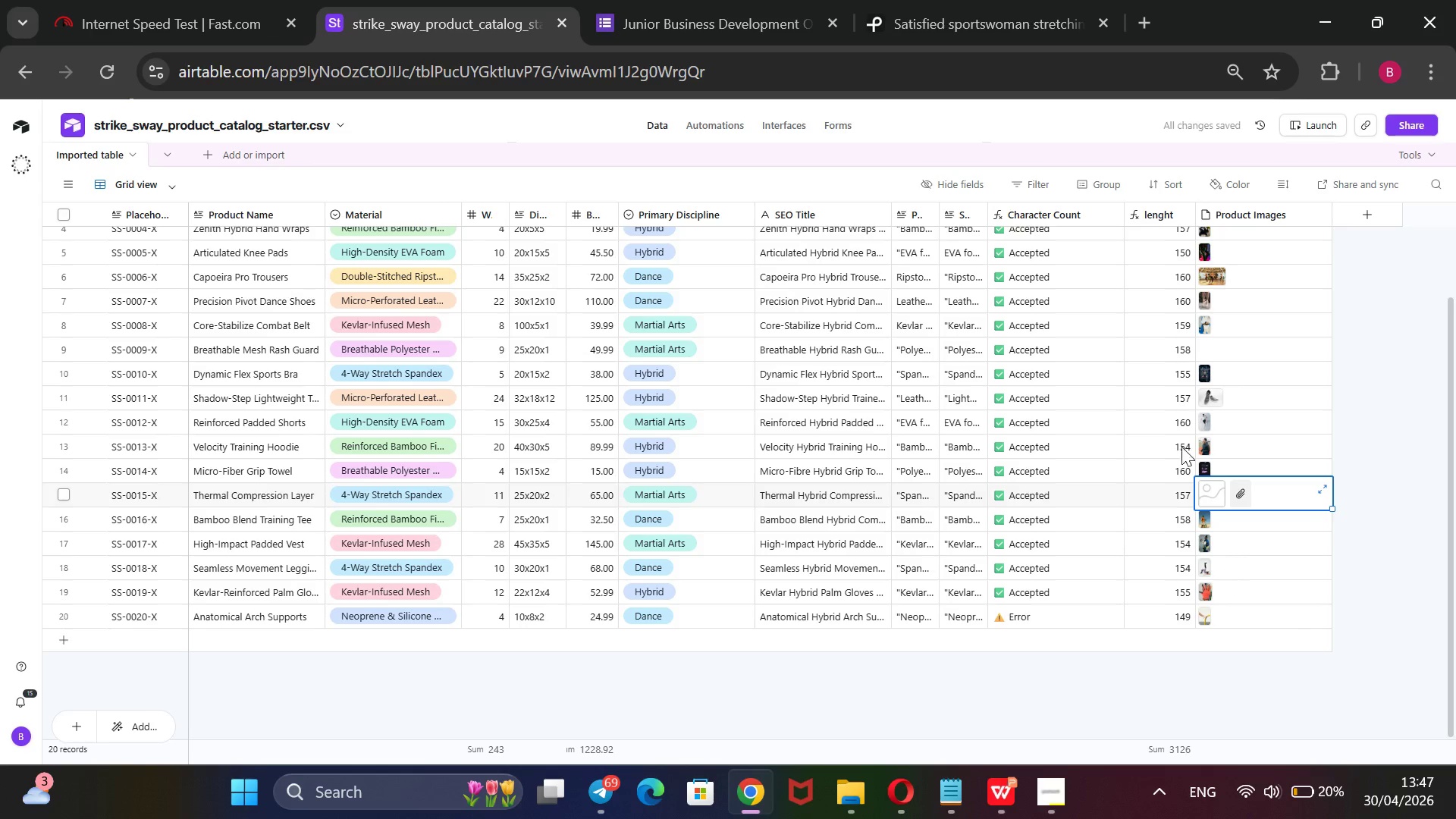 
mouse_move([1213, 365])
 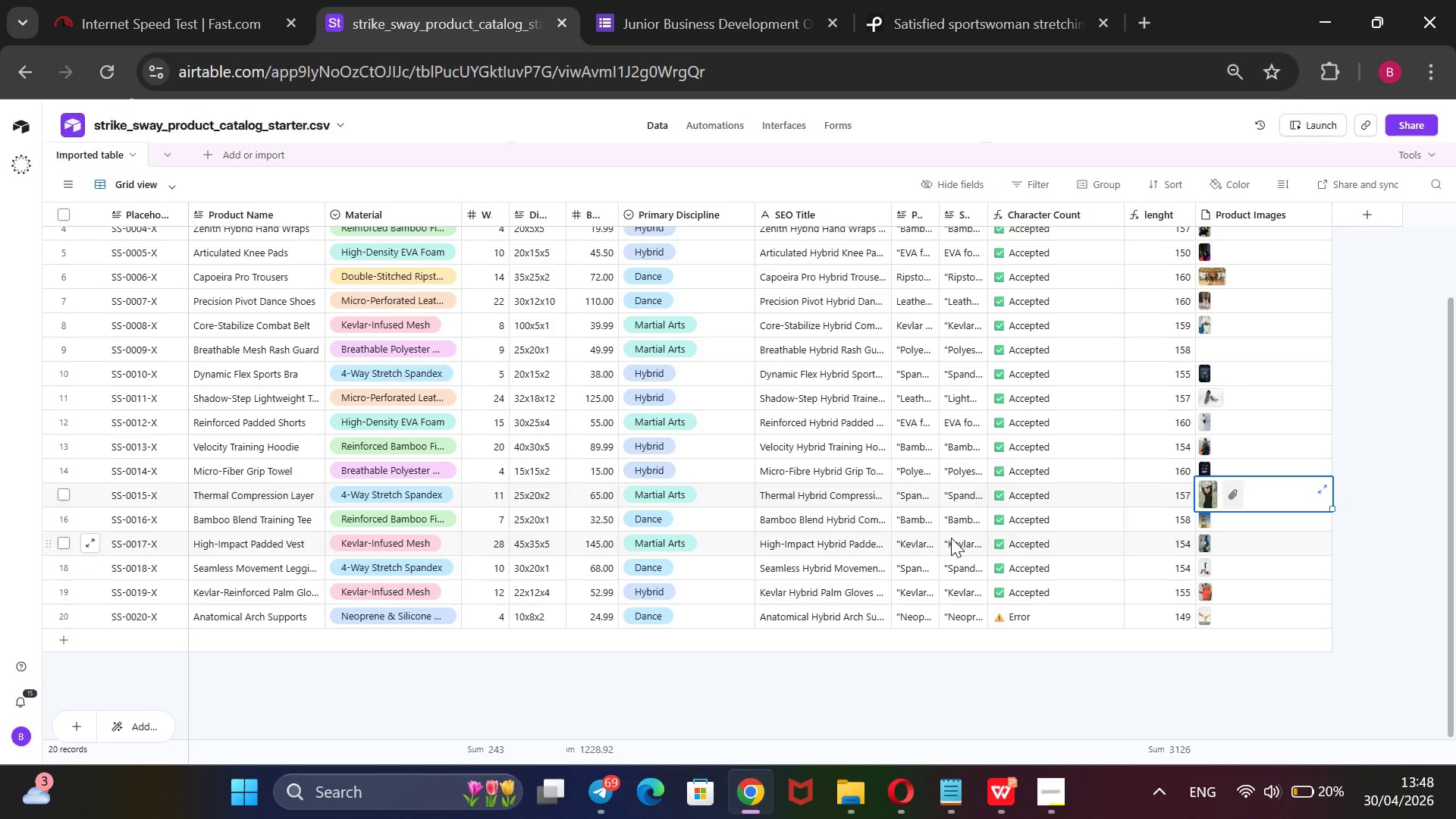 
wait(20.46)
 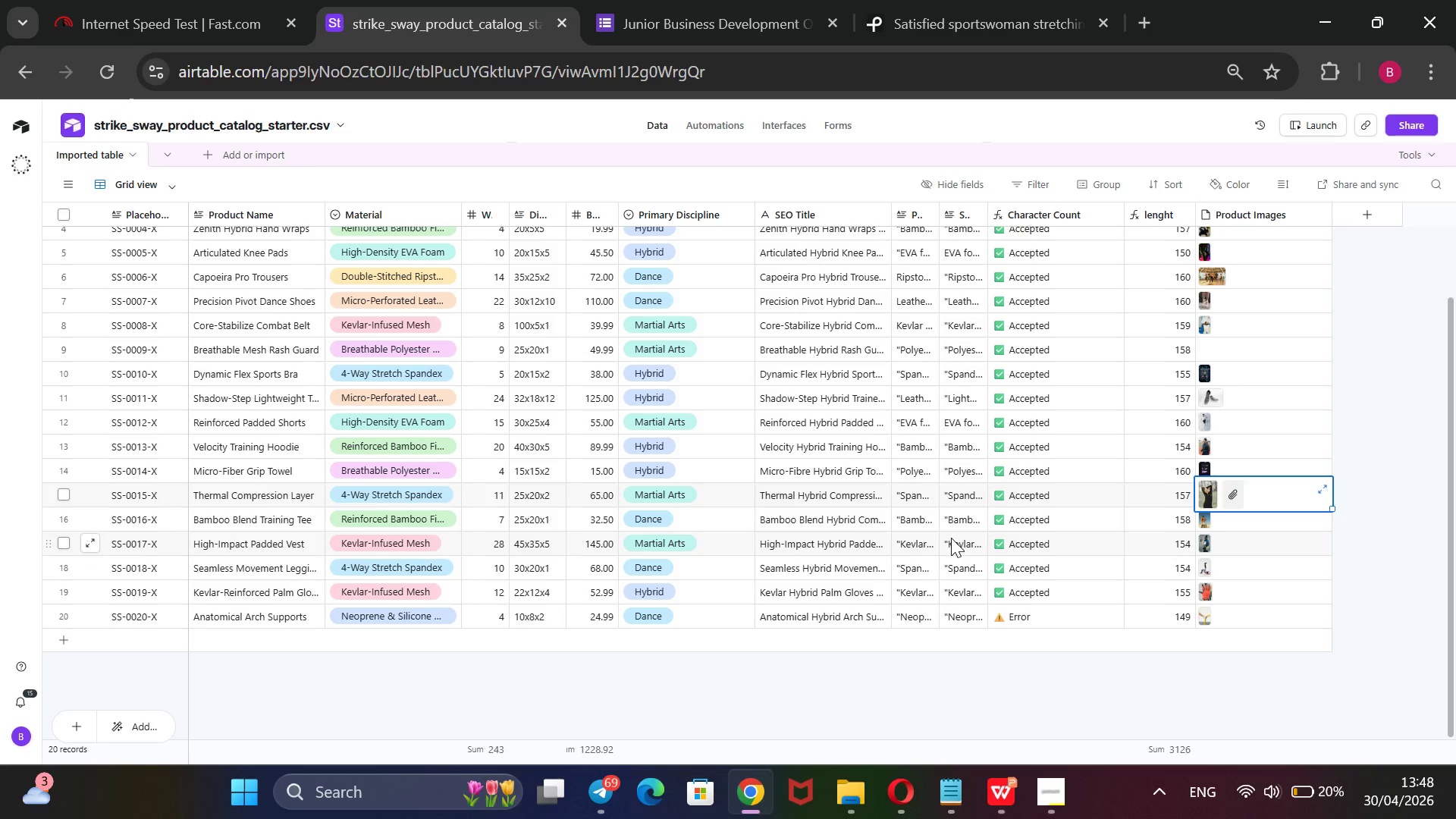 
left_click([993, 11])
 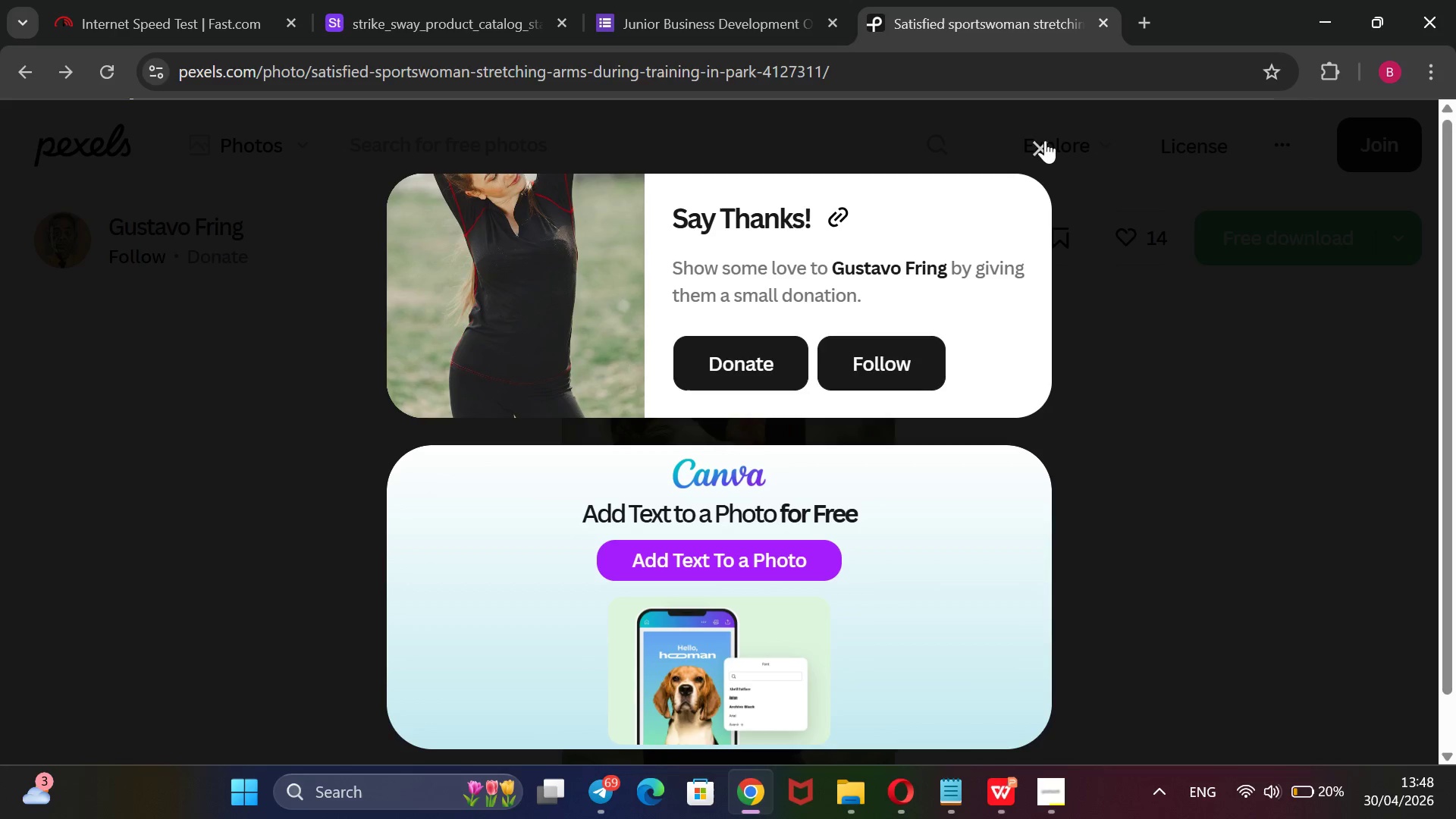 
left_click([1040, 136])
 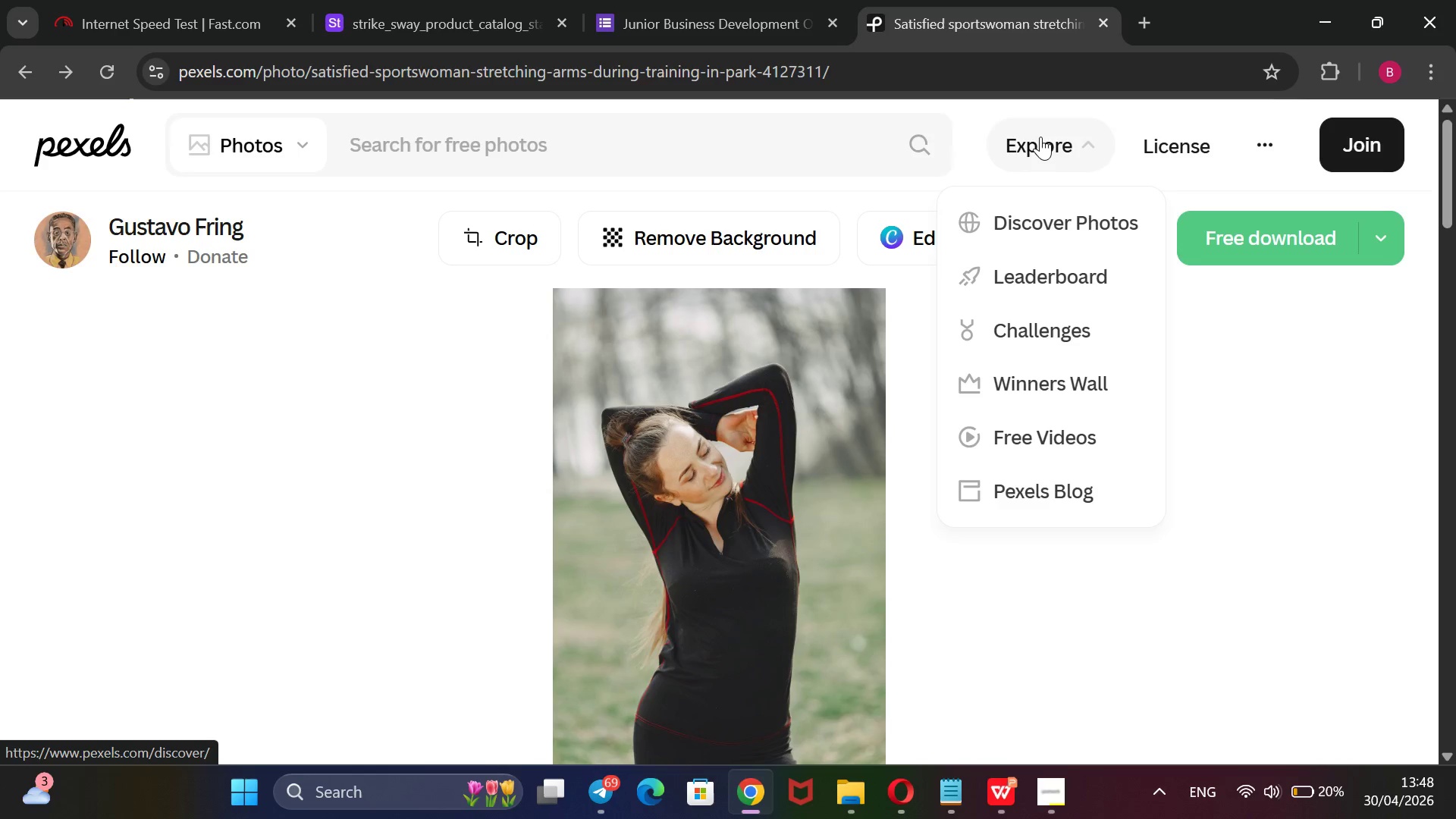 
wait(5.22)
 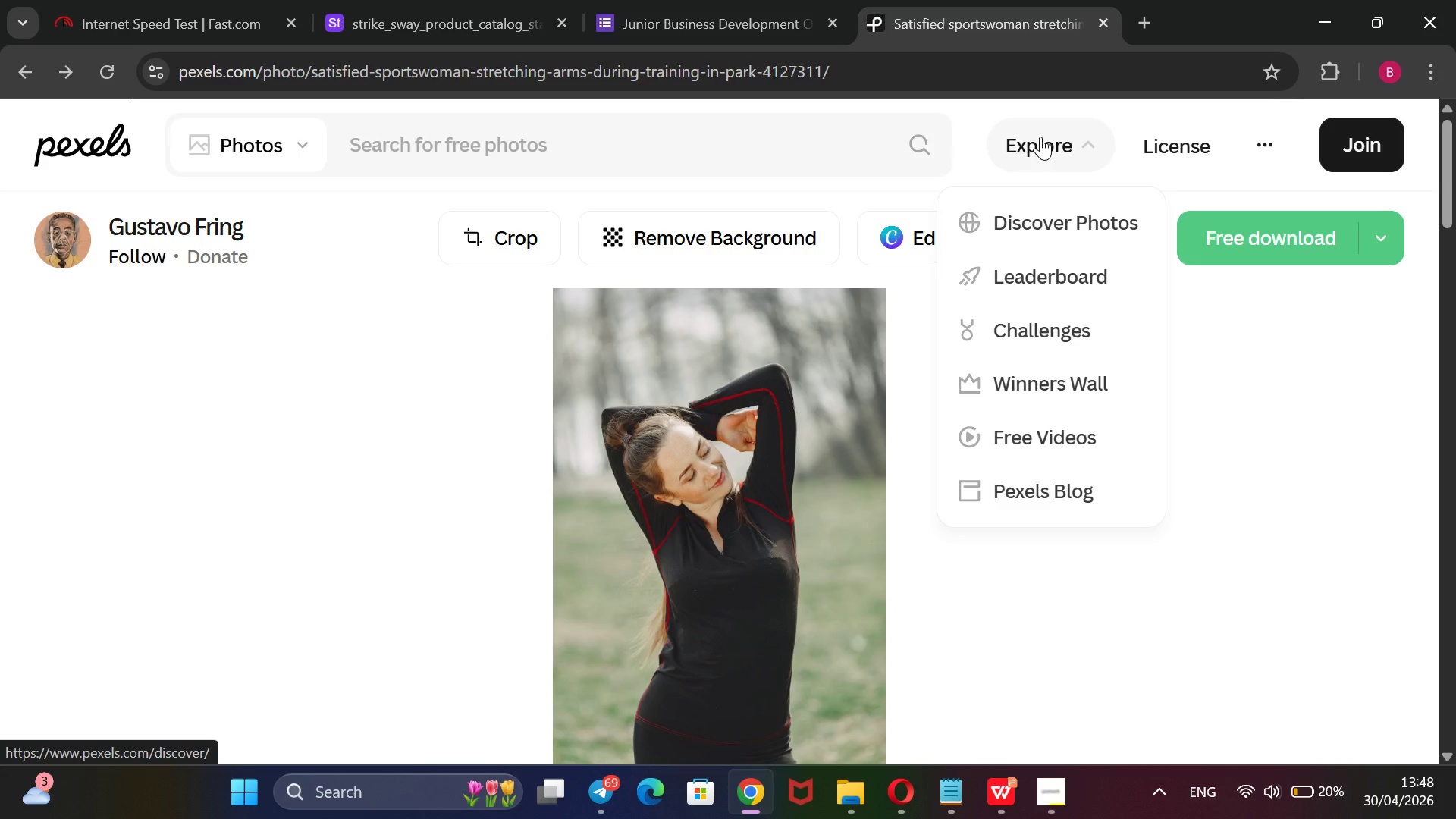 
left_click([868, 131])
 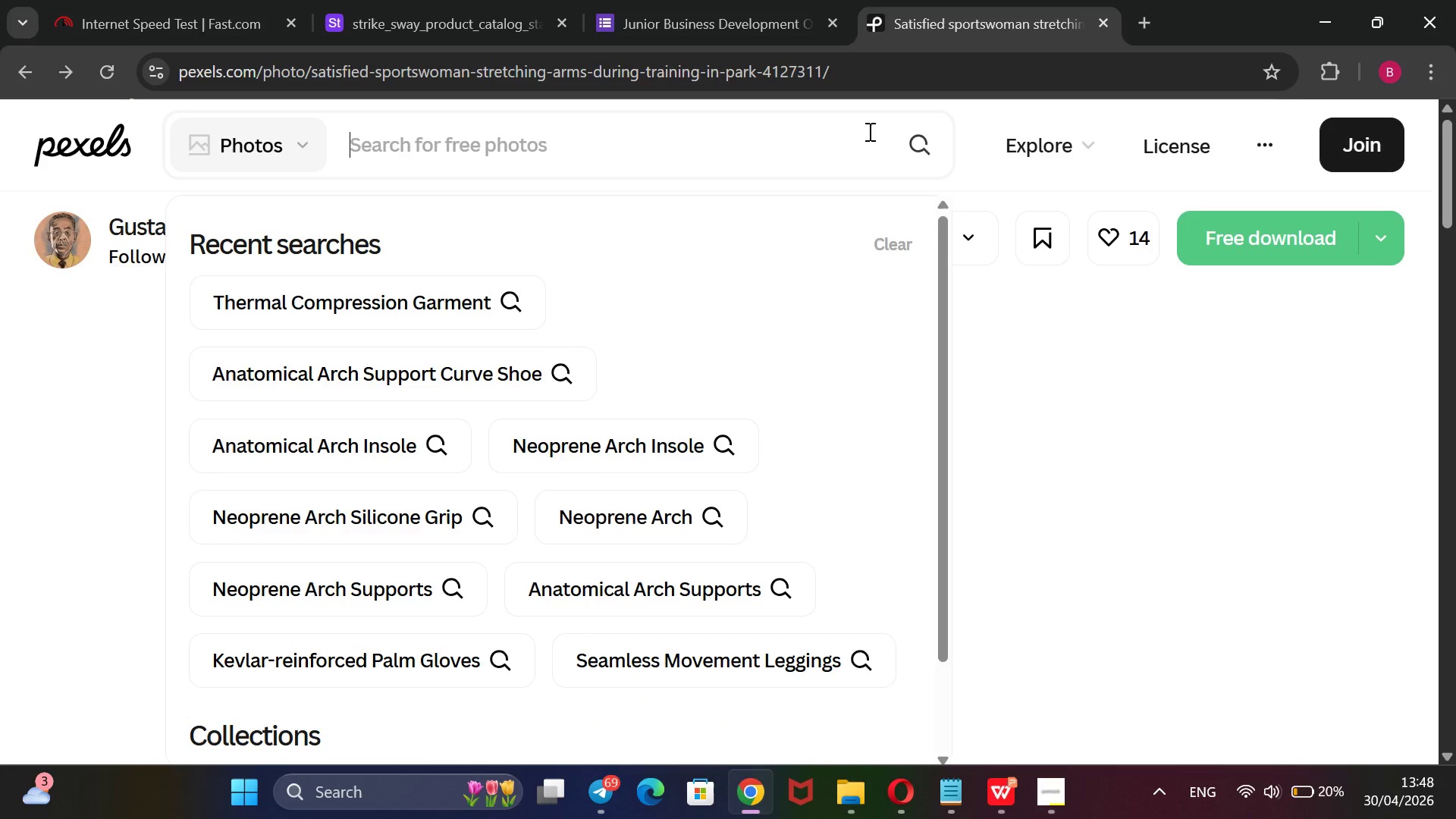 
type(mesh rash guard)
 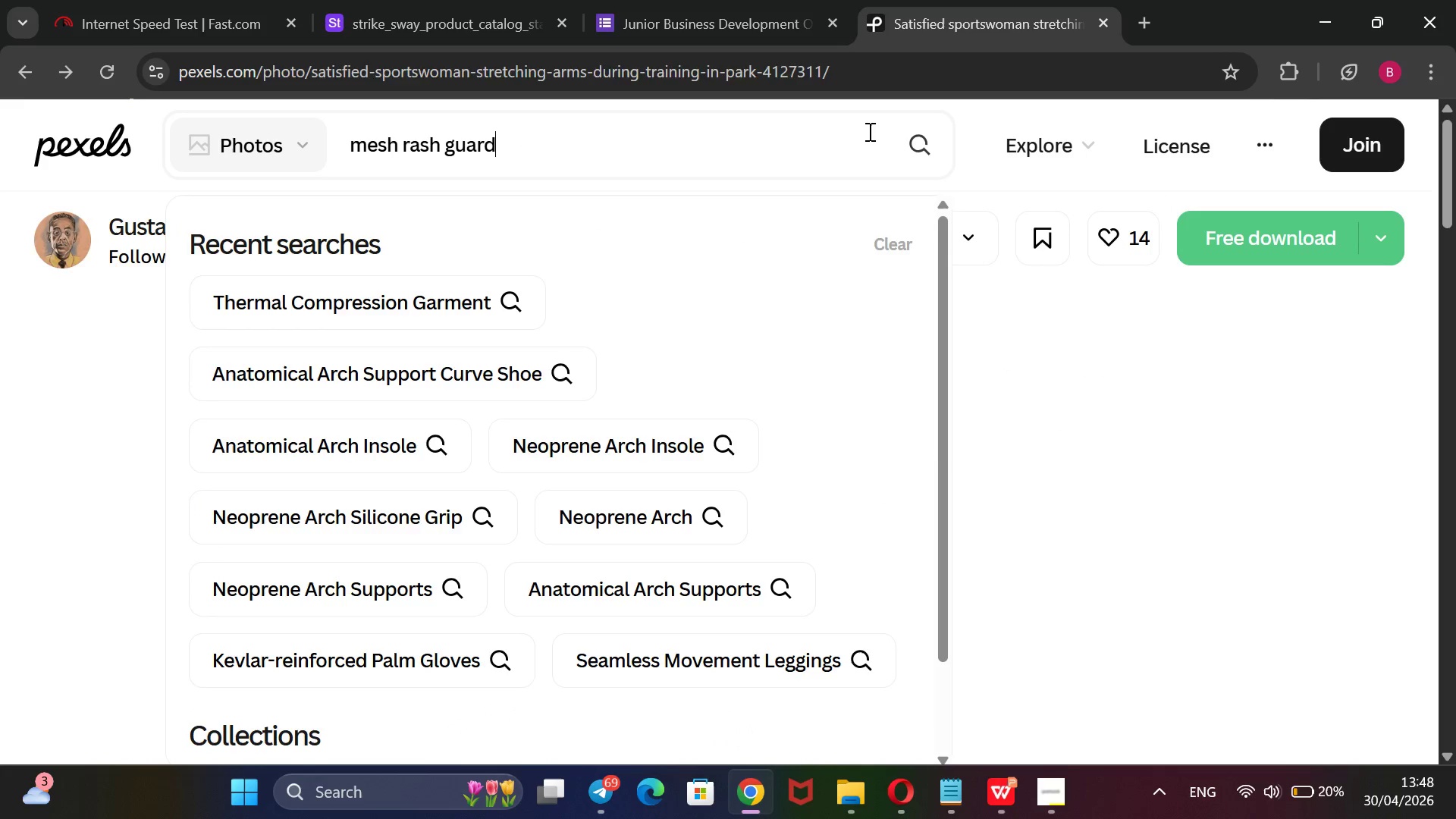 
key(Enter)
 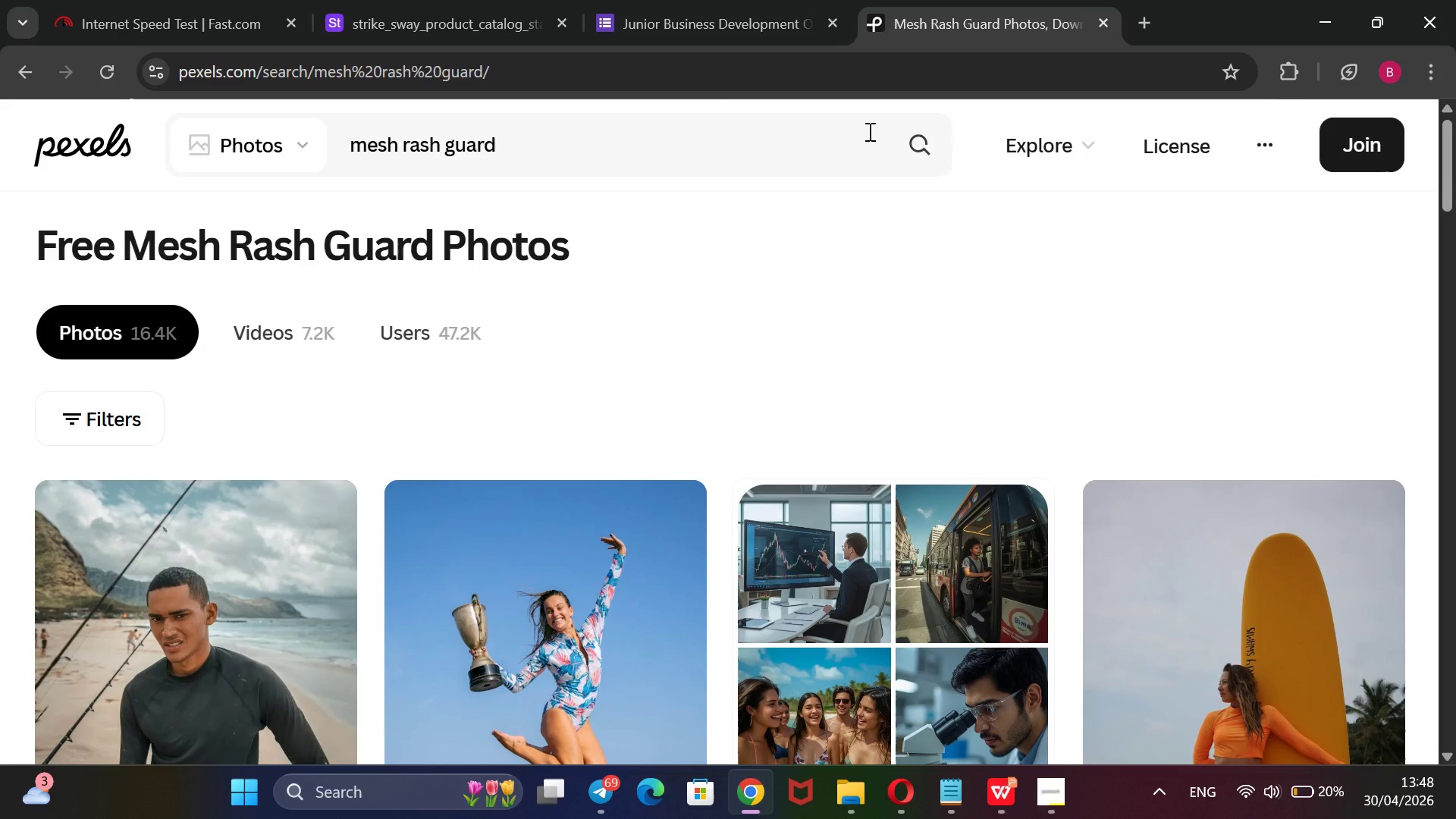 
wait(16.95)
 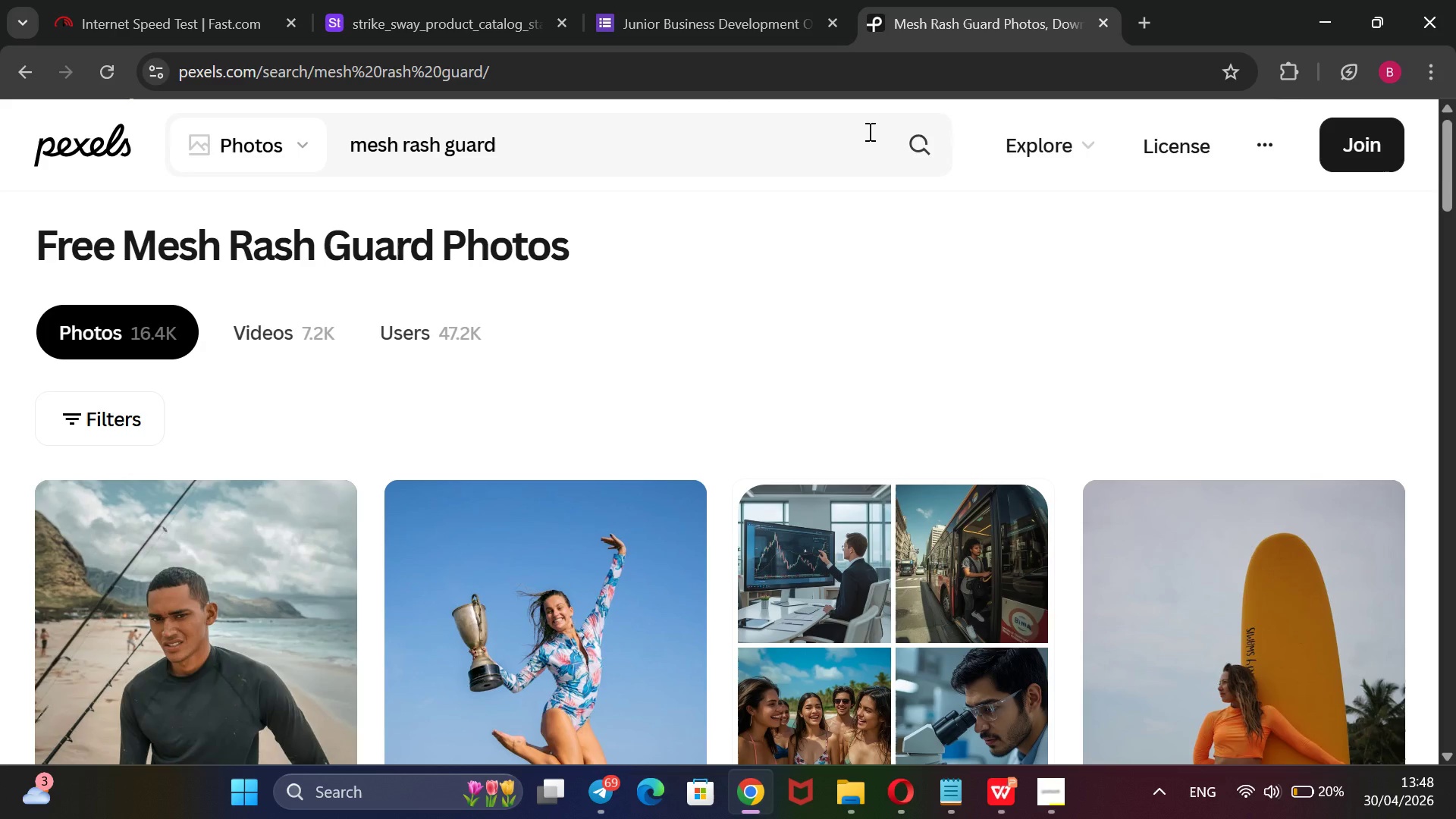 
scroll: coordinate [868, 131], scroll_direction: down, amount: 11.0
 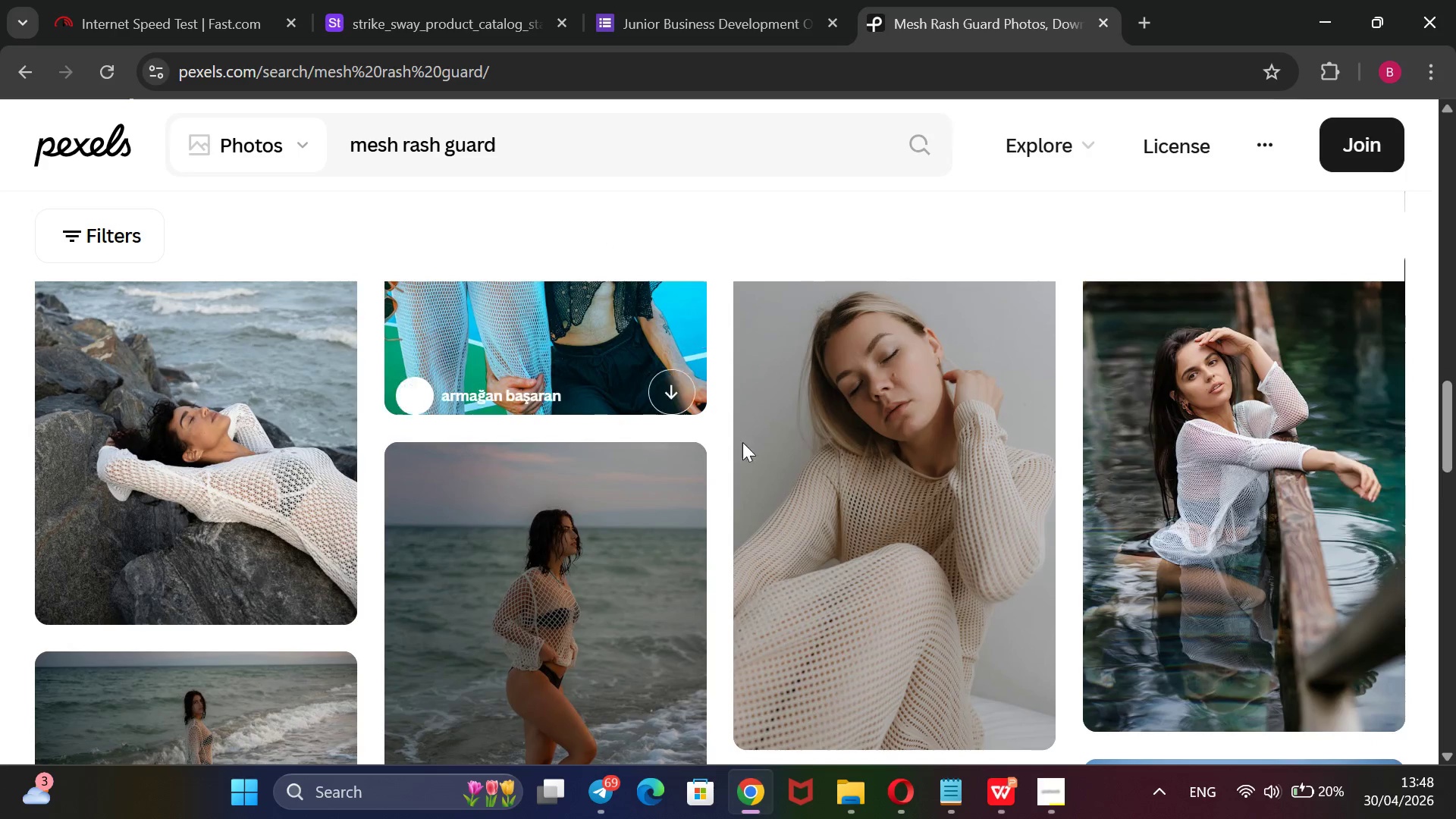 
scroll: coordinate [1164, 548], scroll_direction: down, amount: 13.0
 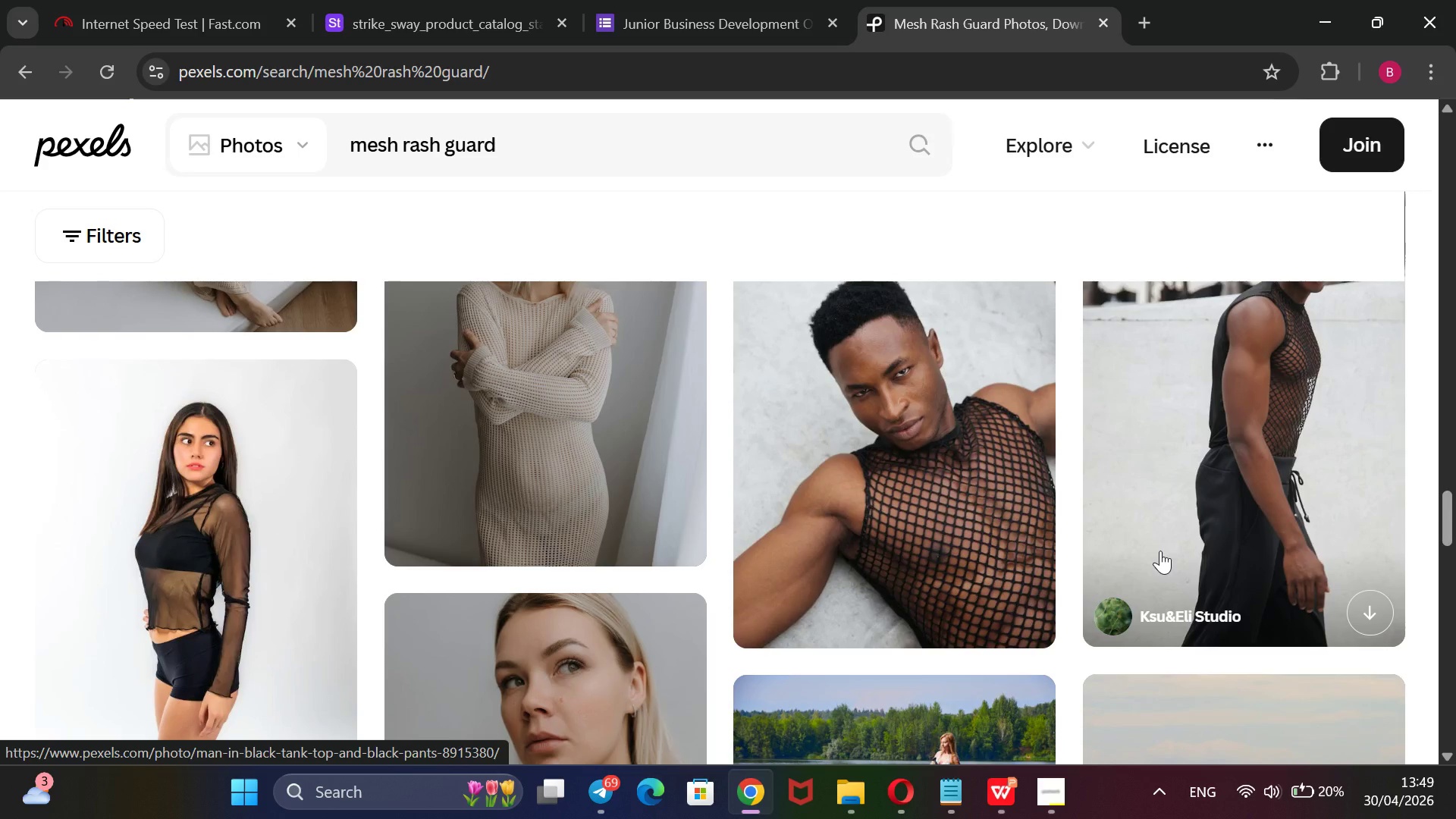 
wait(7.35)
 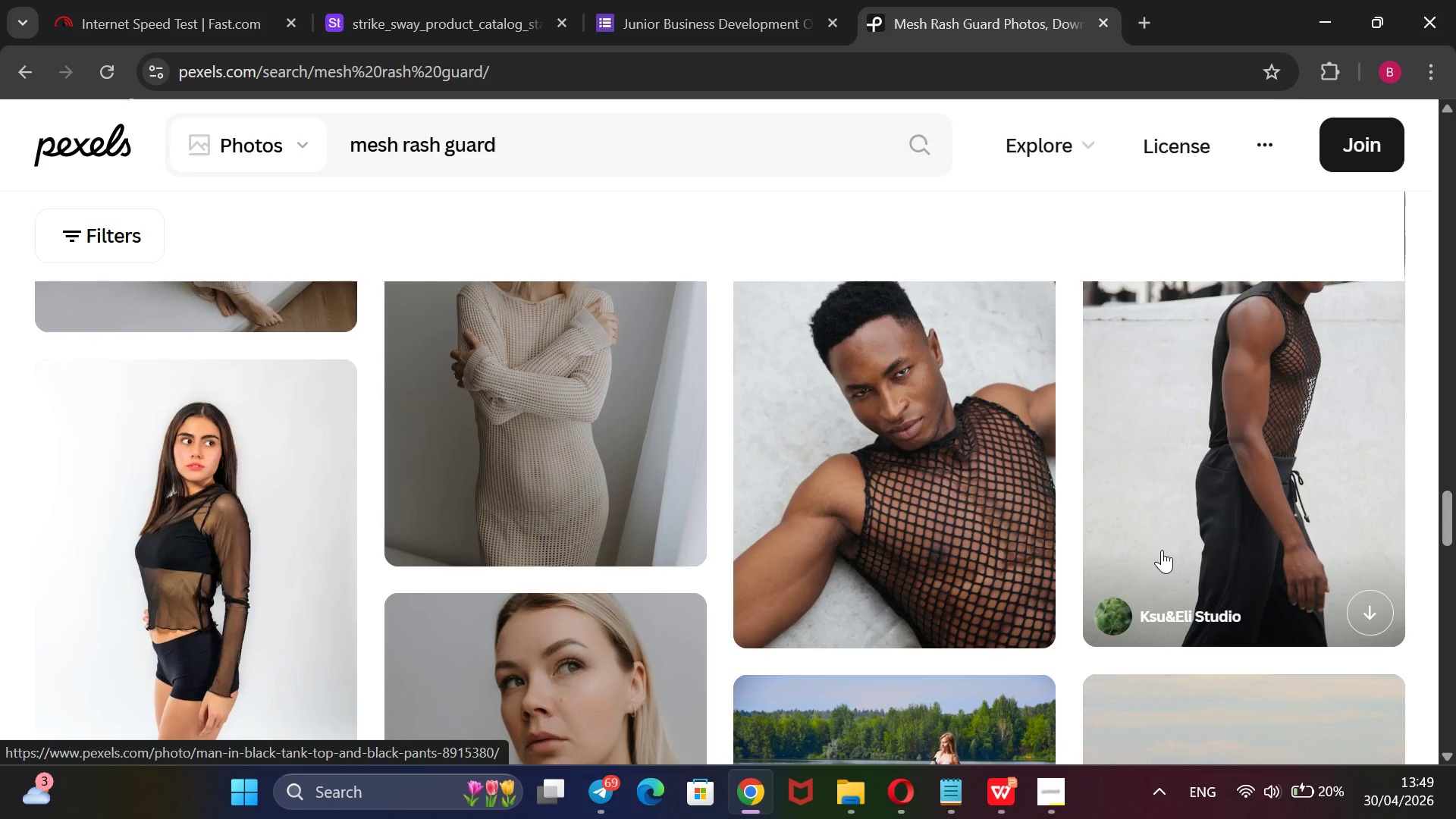 
scroll: coordinate [902, 486], scroll_direction: down, amount: 21.0
 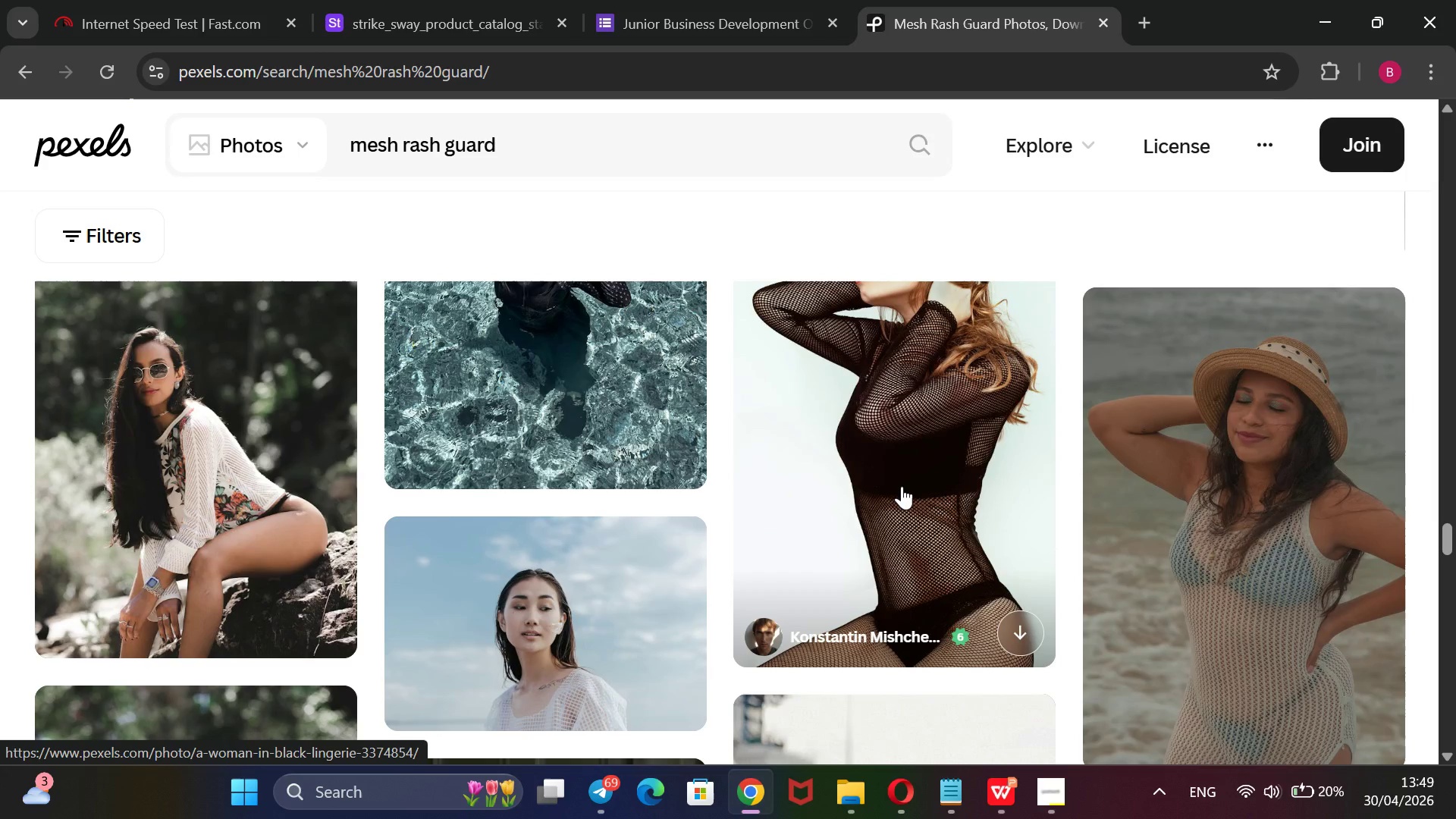 
scroll: coordinate [885, 519], scroll_direction: up, amount: 39.0
 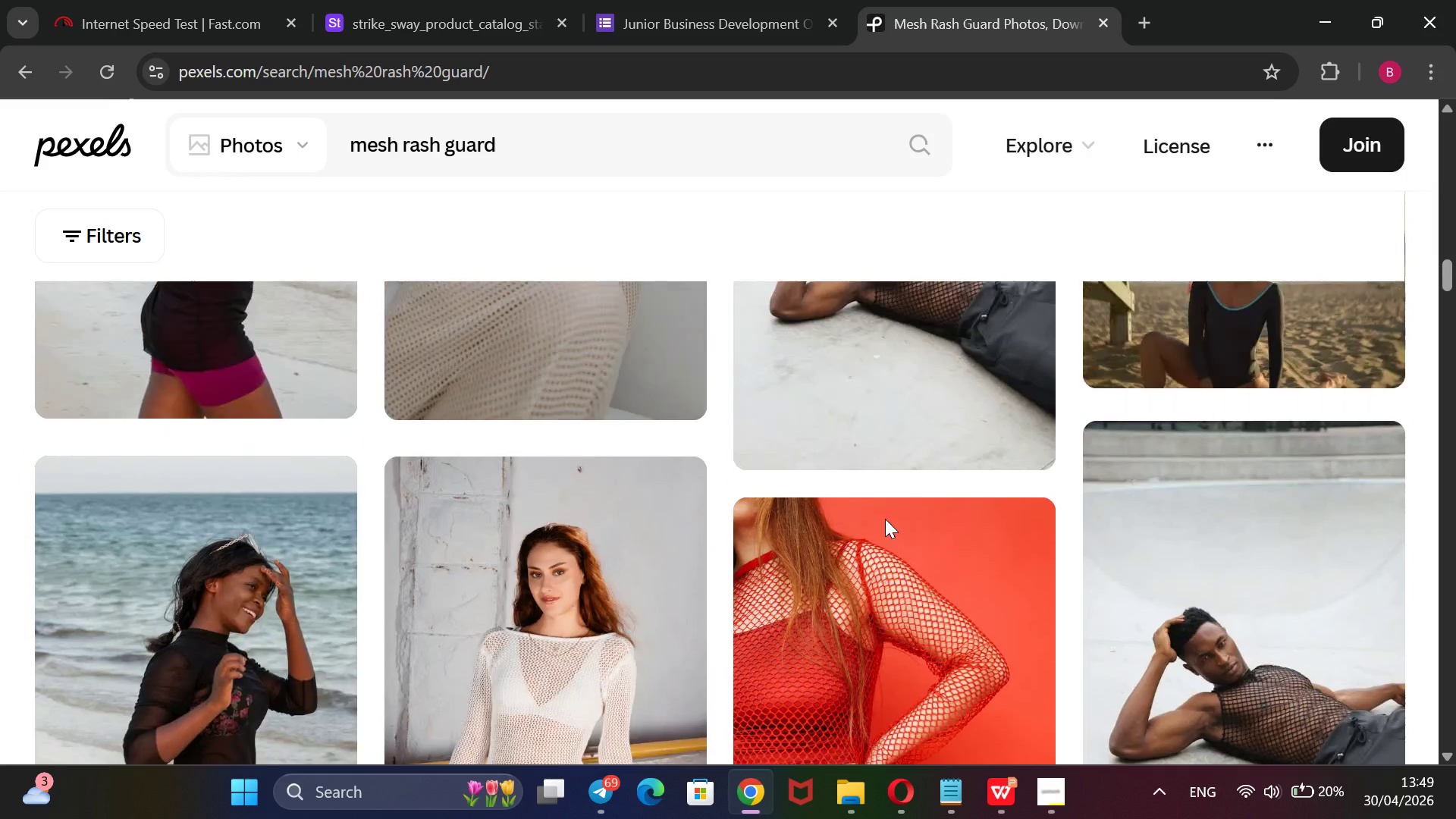 
scroll: coordinate [885, 519], scroll_direction: down, amount: 2.0
 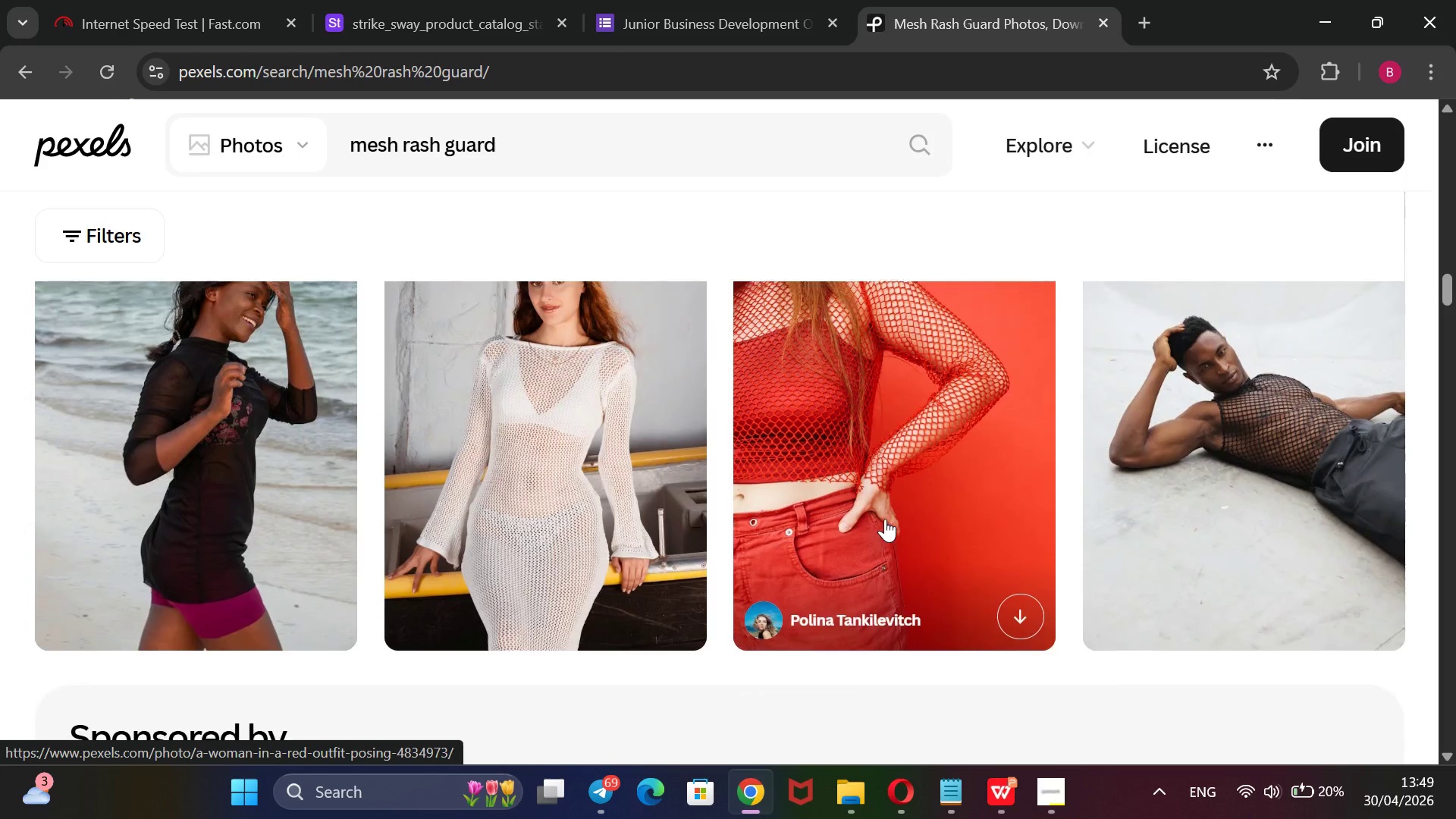 
scroll: coordinate [530, 433], scroll_direction: up, amount: 16.0
 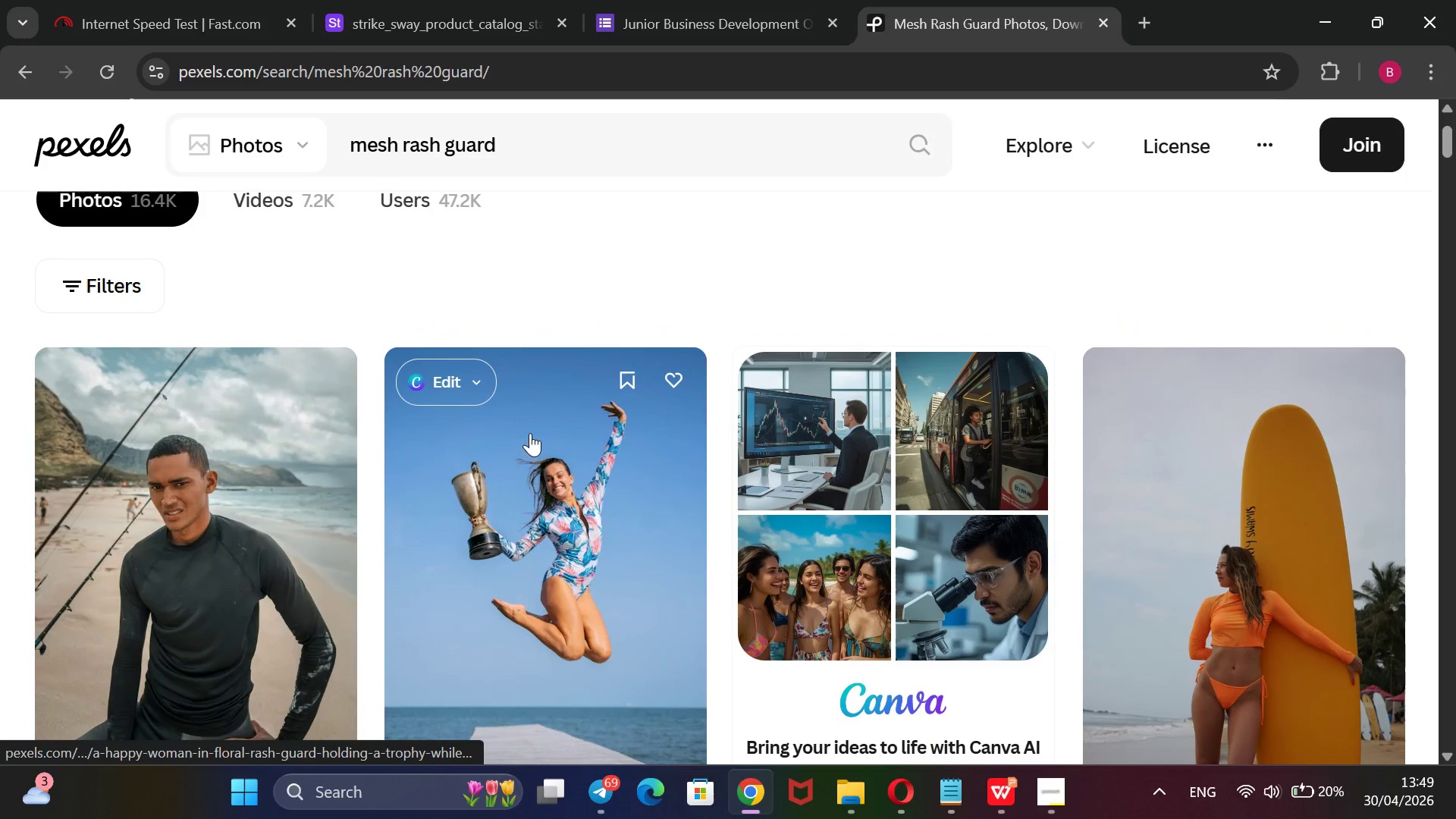 
scroll: coordinate [530, 433], scroll_direction: down, amount: 7.0
 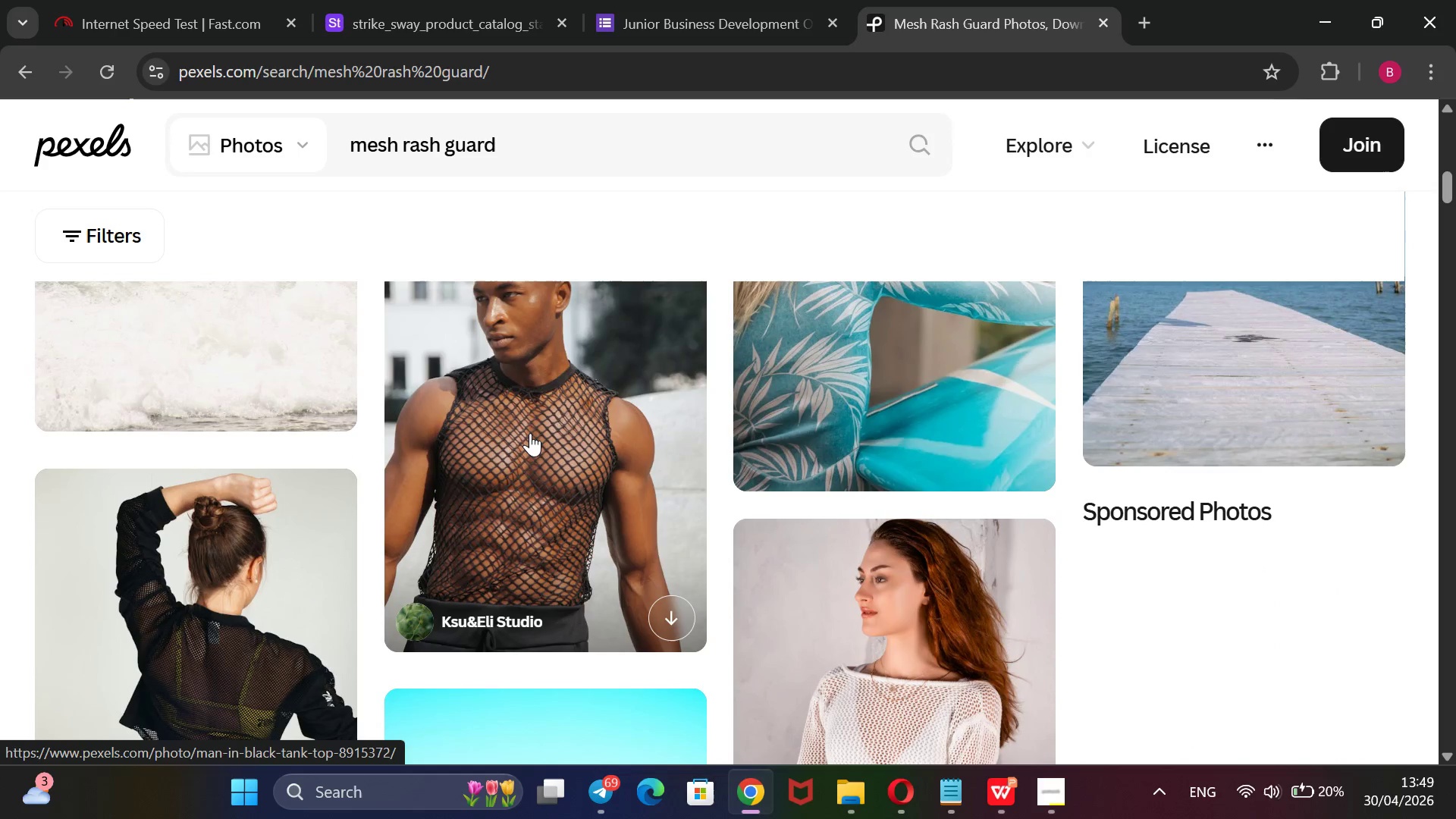 
right_click([530, 433])
 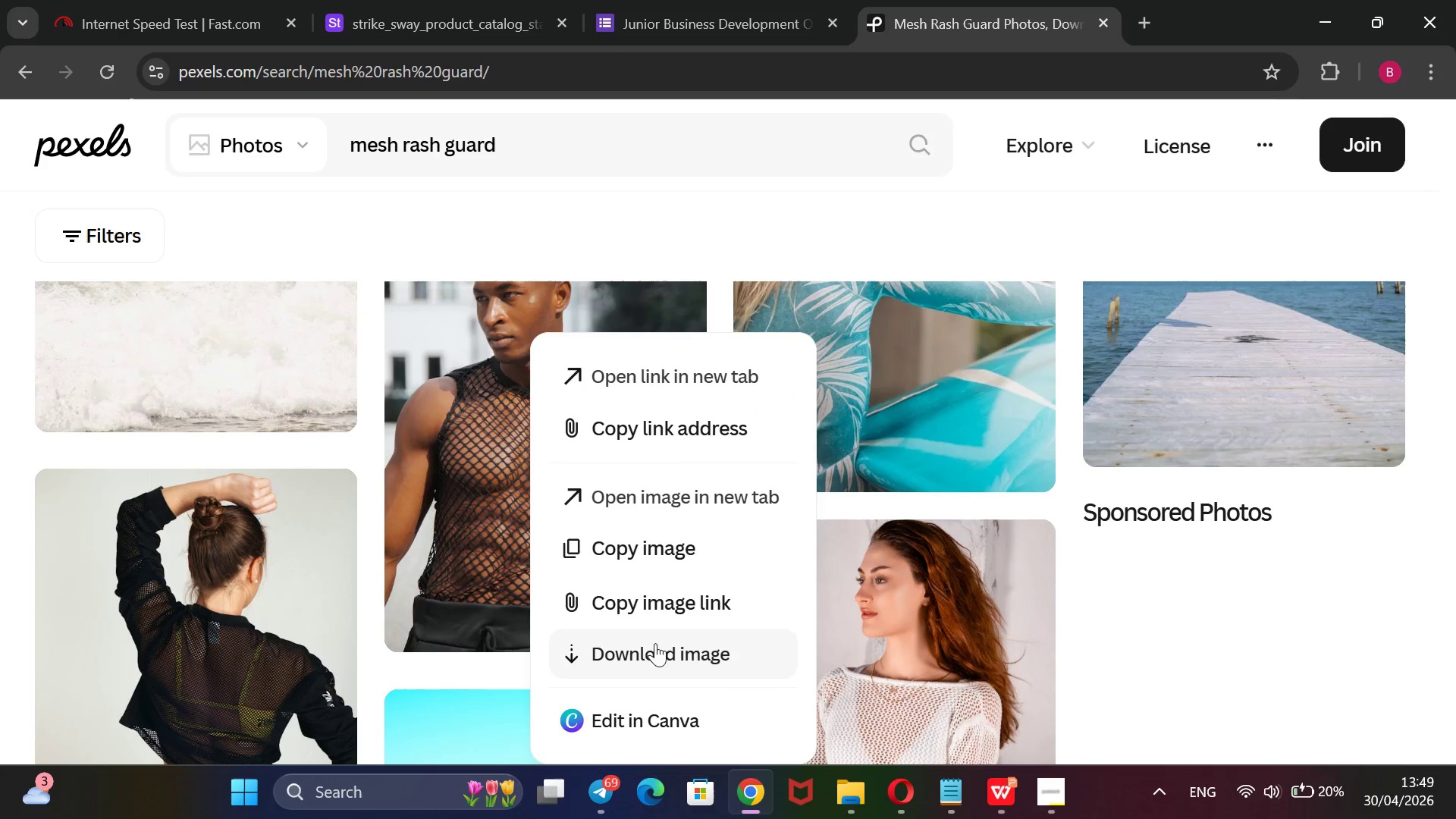 
left_click([658, 611])
 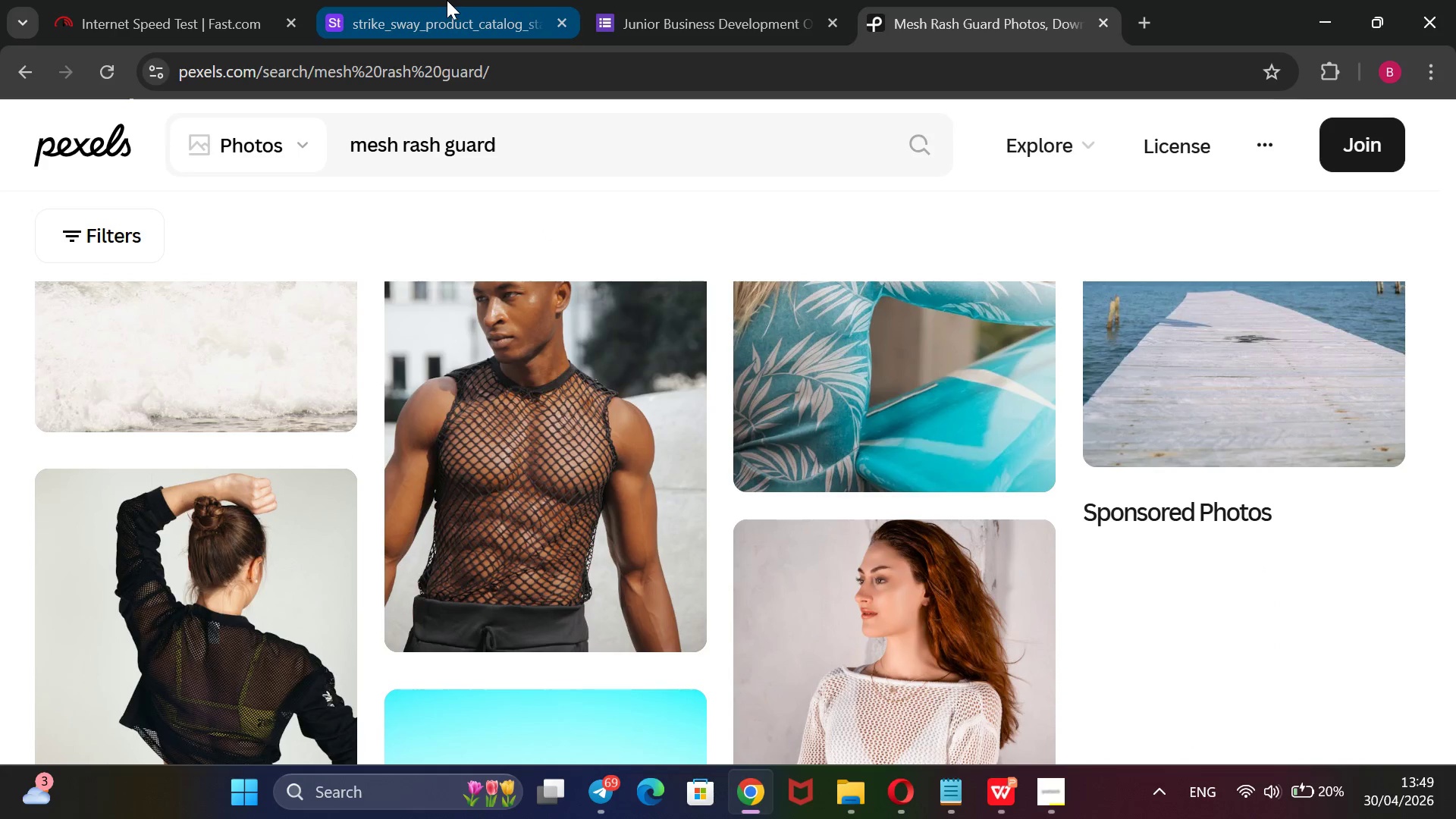 
left_click([447, 0])
 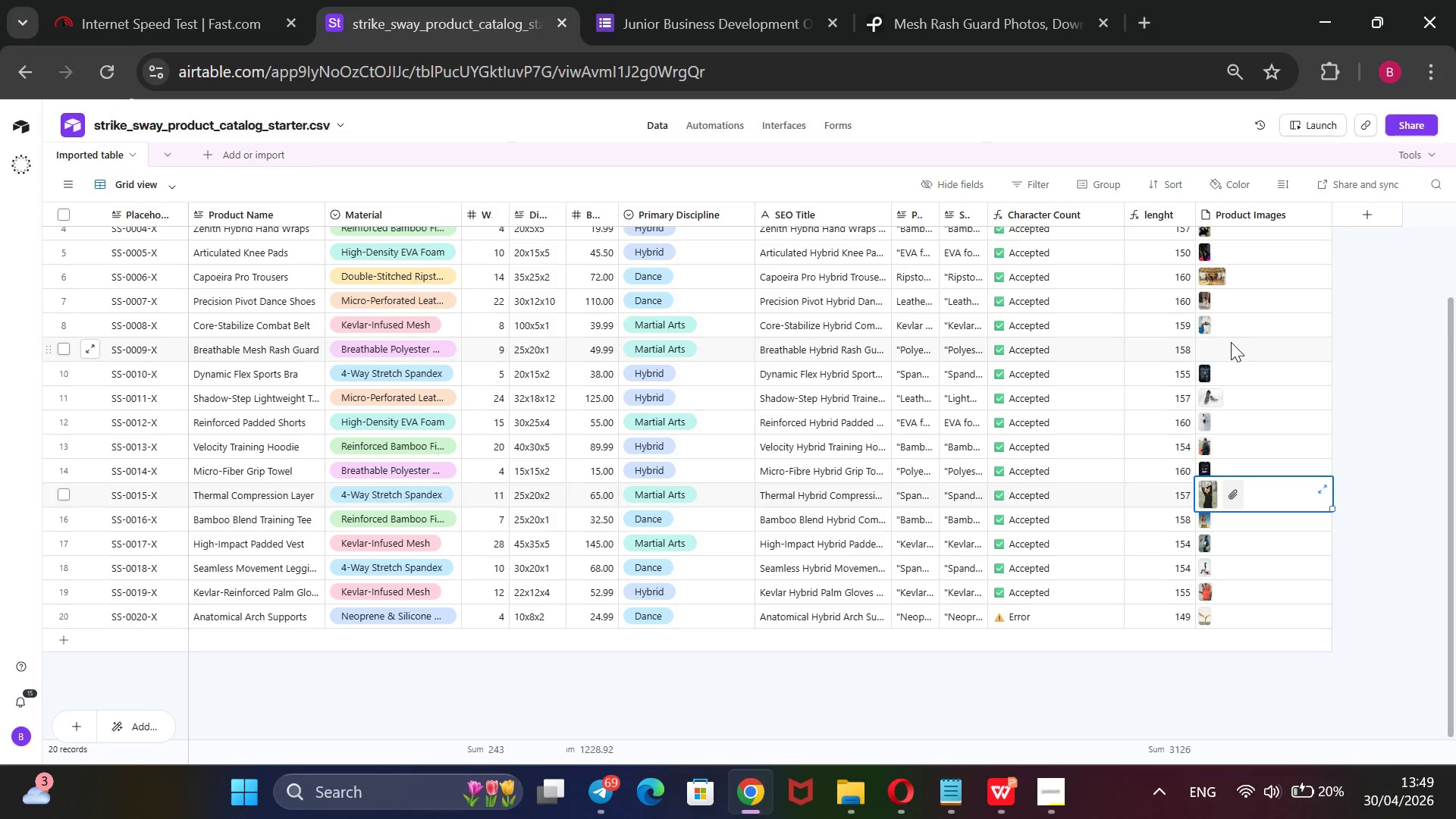 
left_click([1231, 342])
 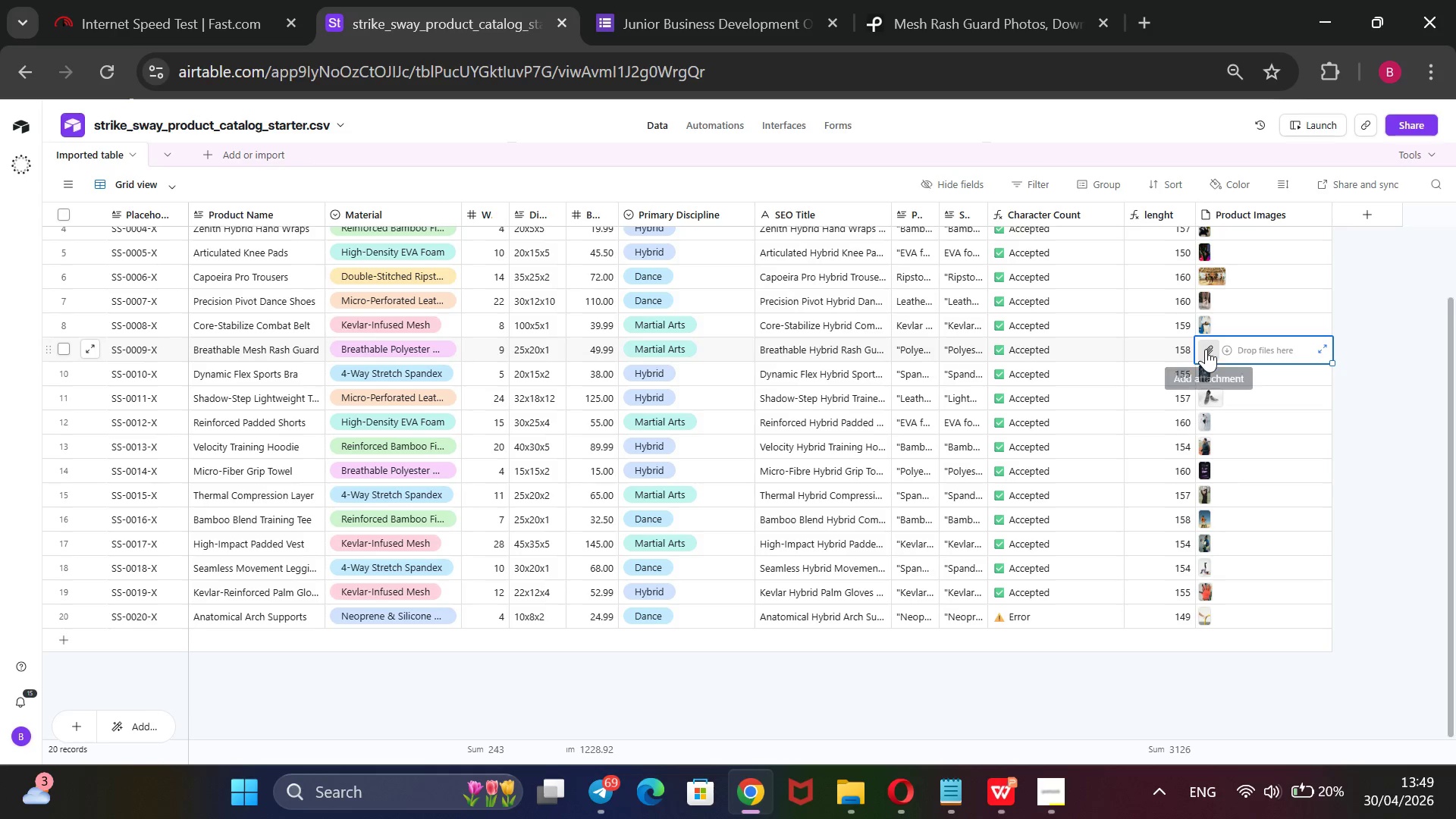 
left_click([1206, 349])
 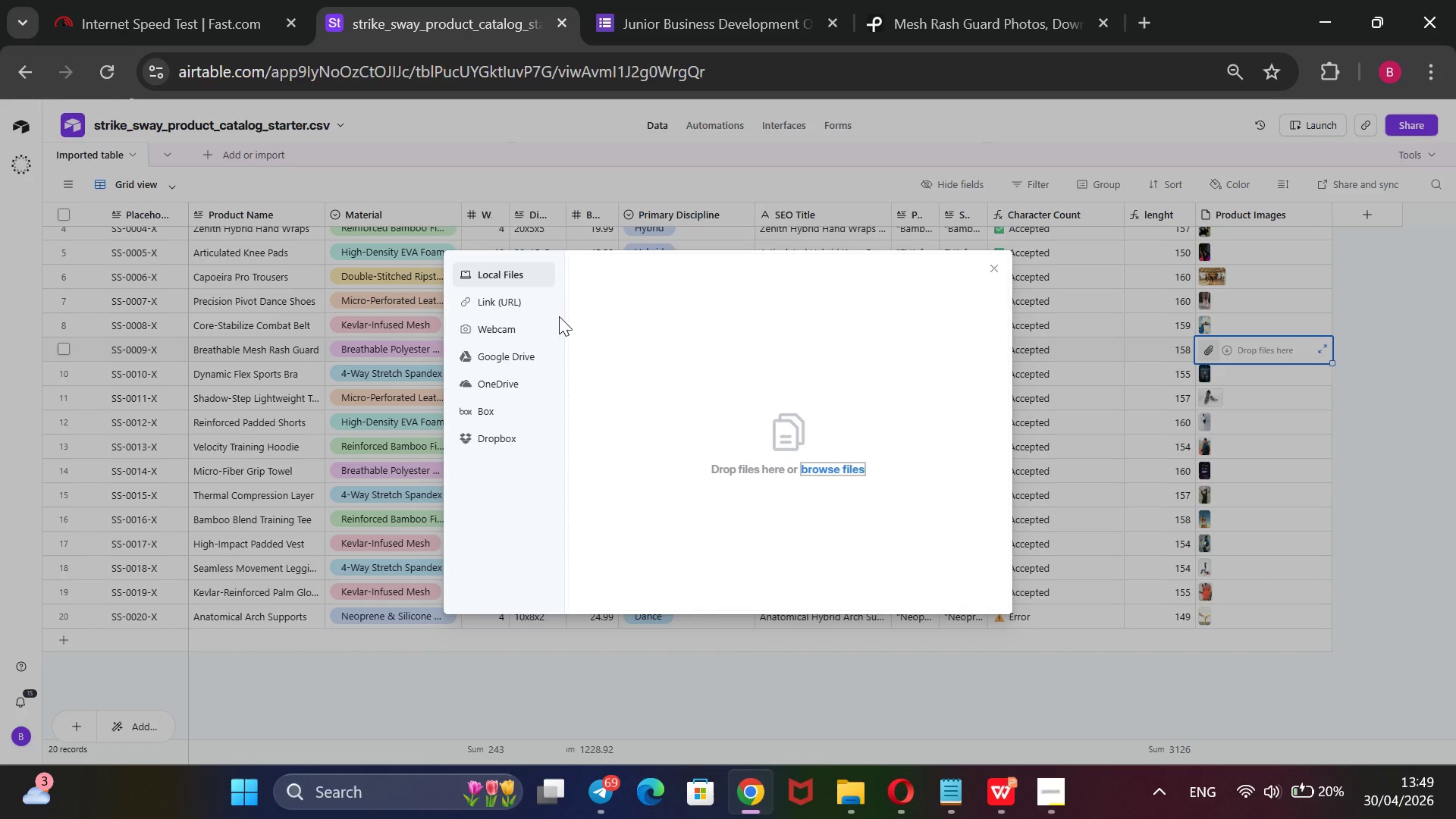 
left_click([520, 300])
 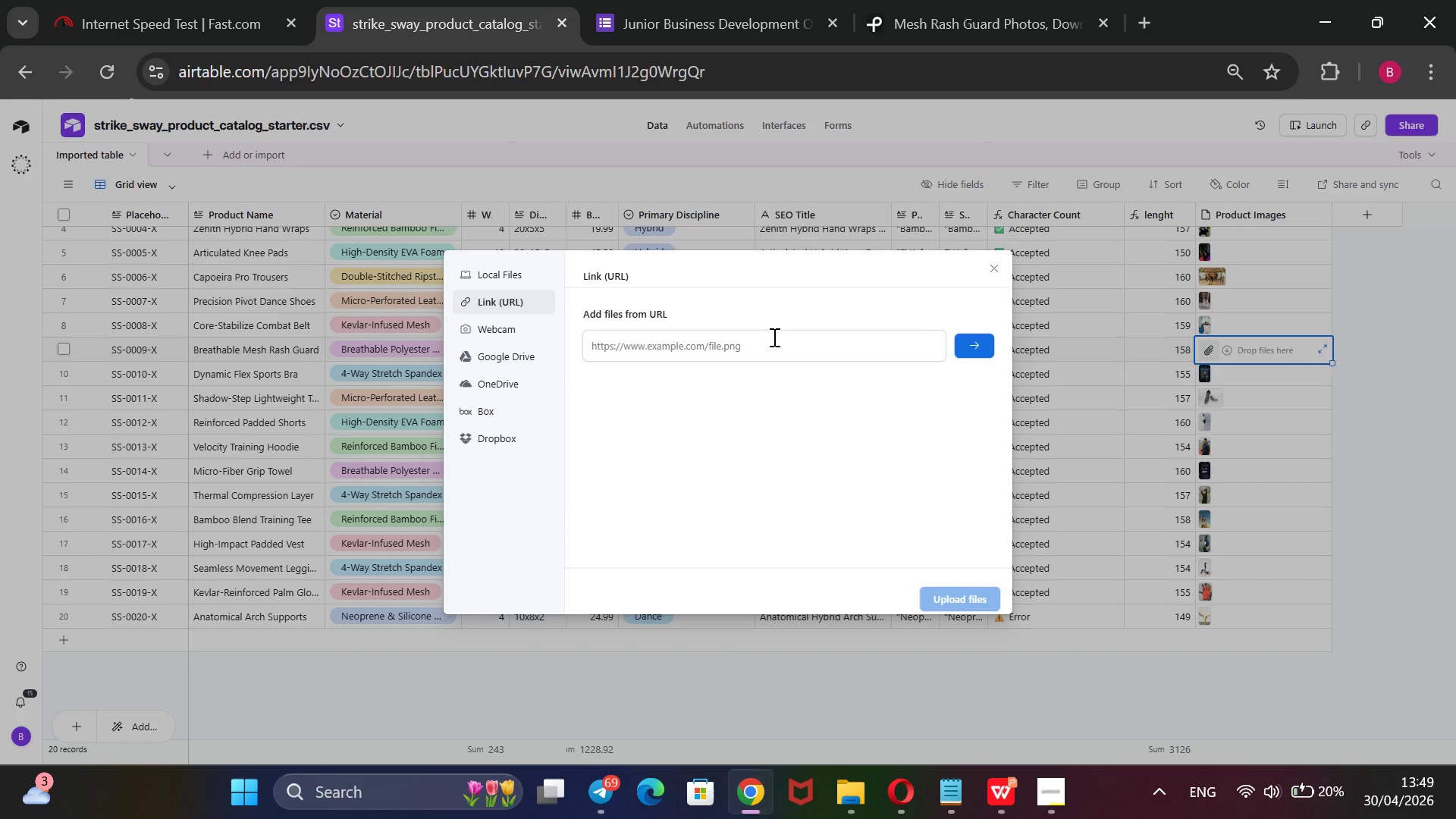 
left_click([773, 339])
 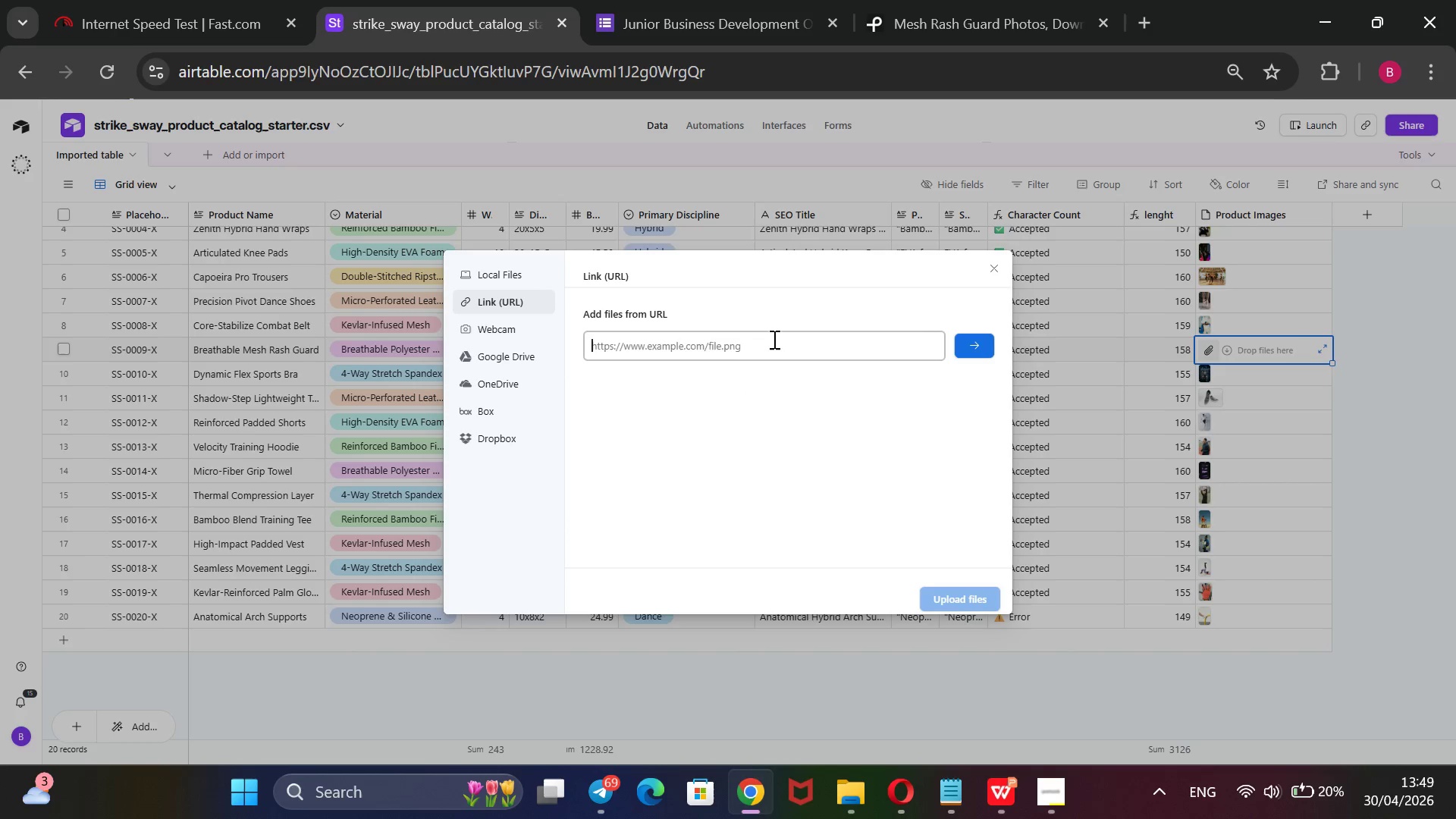 
key(Control+V)
 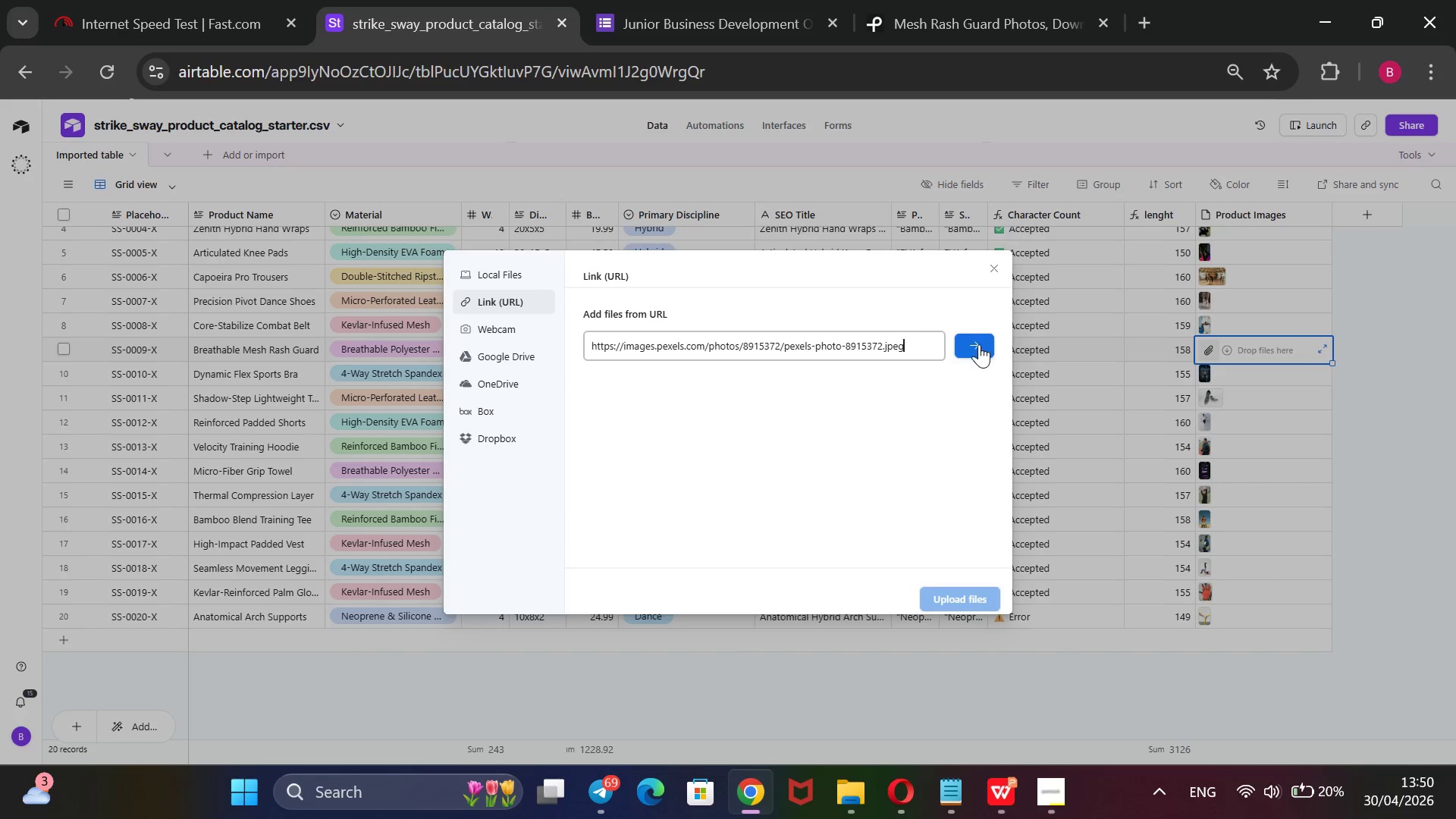 
left_click([979, 346])
 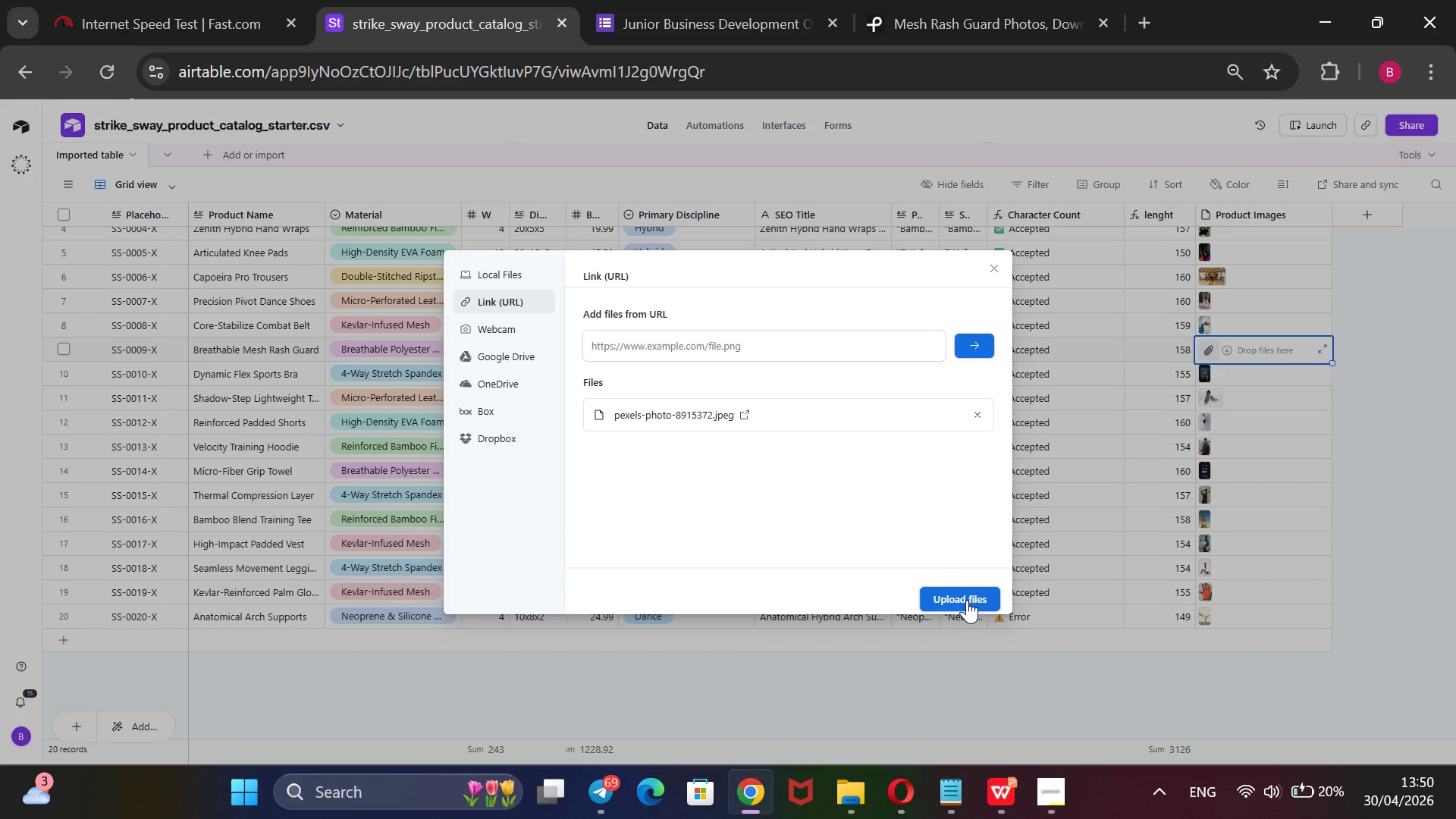 
left_click([967, 601])
 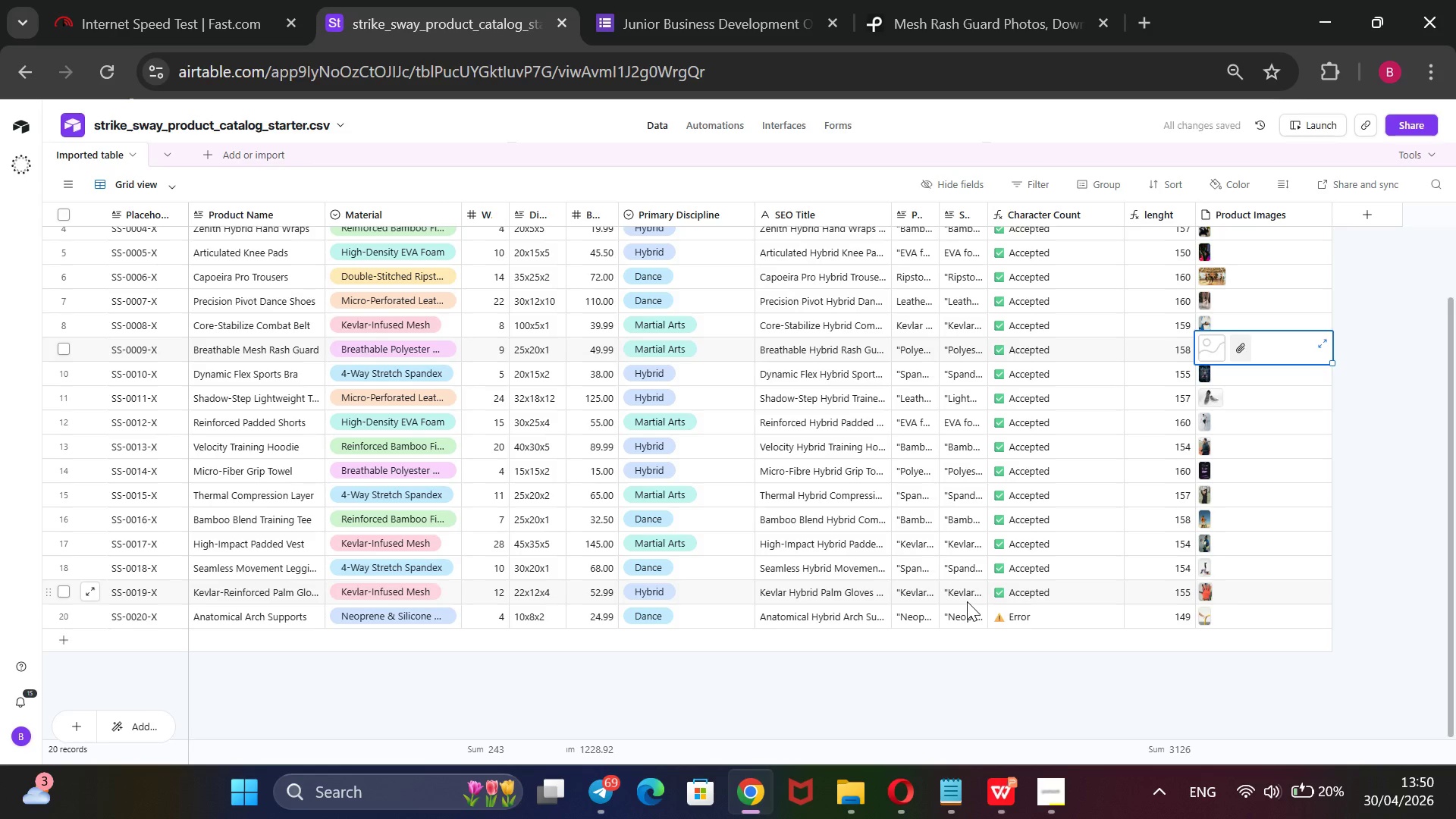 
scroll: coordinate [1033, 373], scroll_direction: up, amount: 1.0
 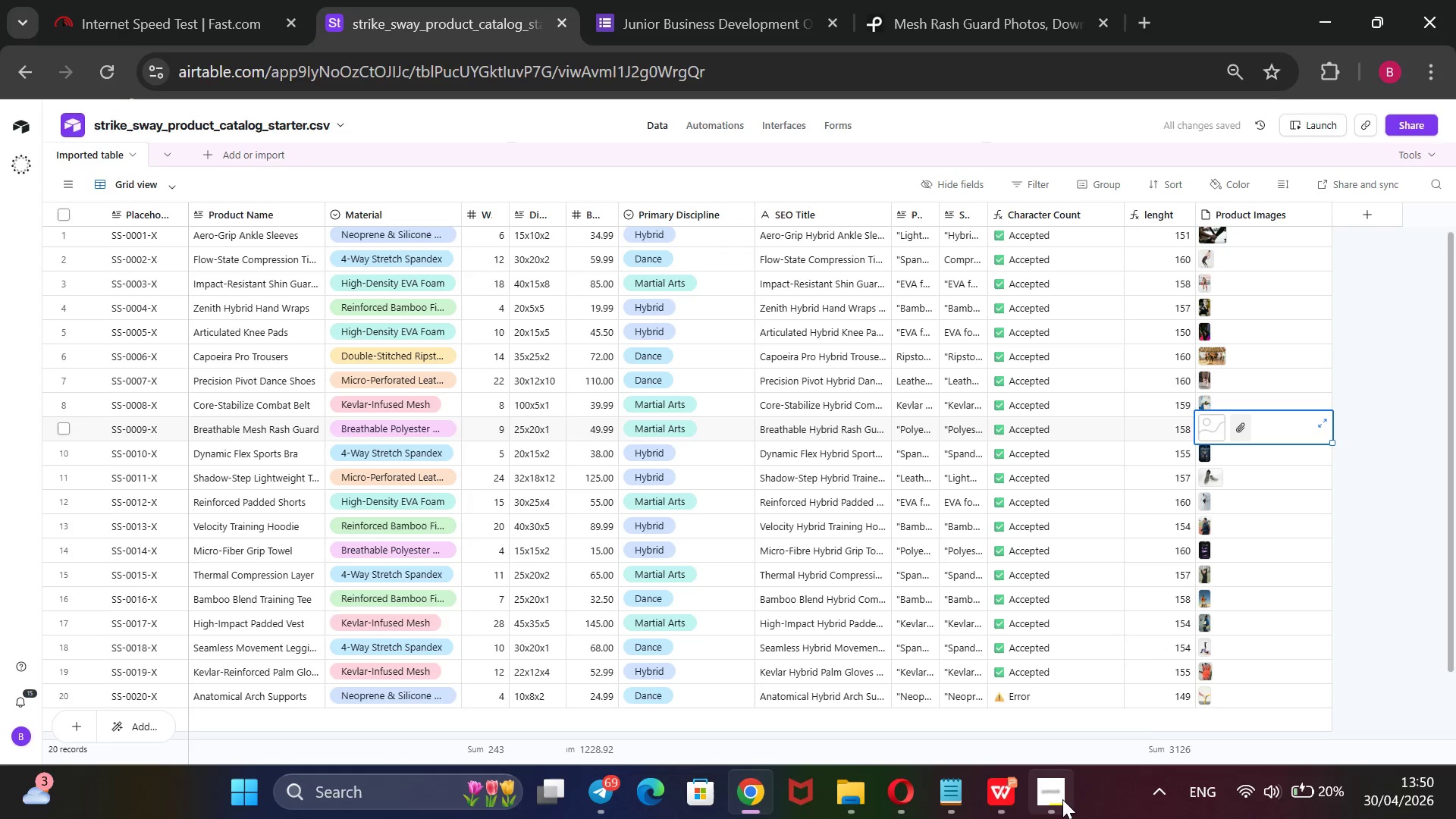 
left_click([1062, 799])